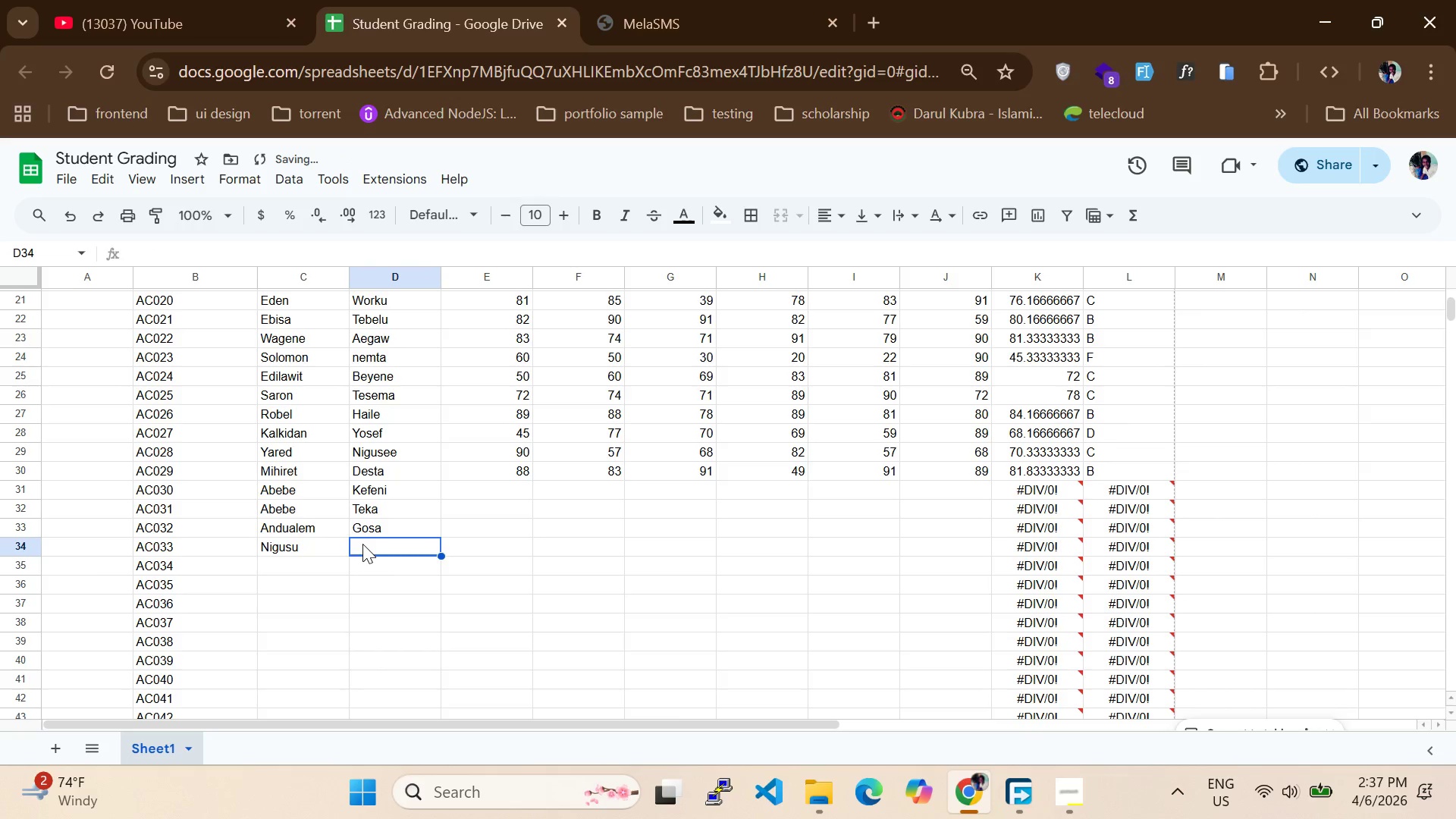 
type(Tamirat)
 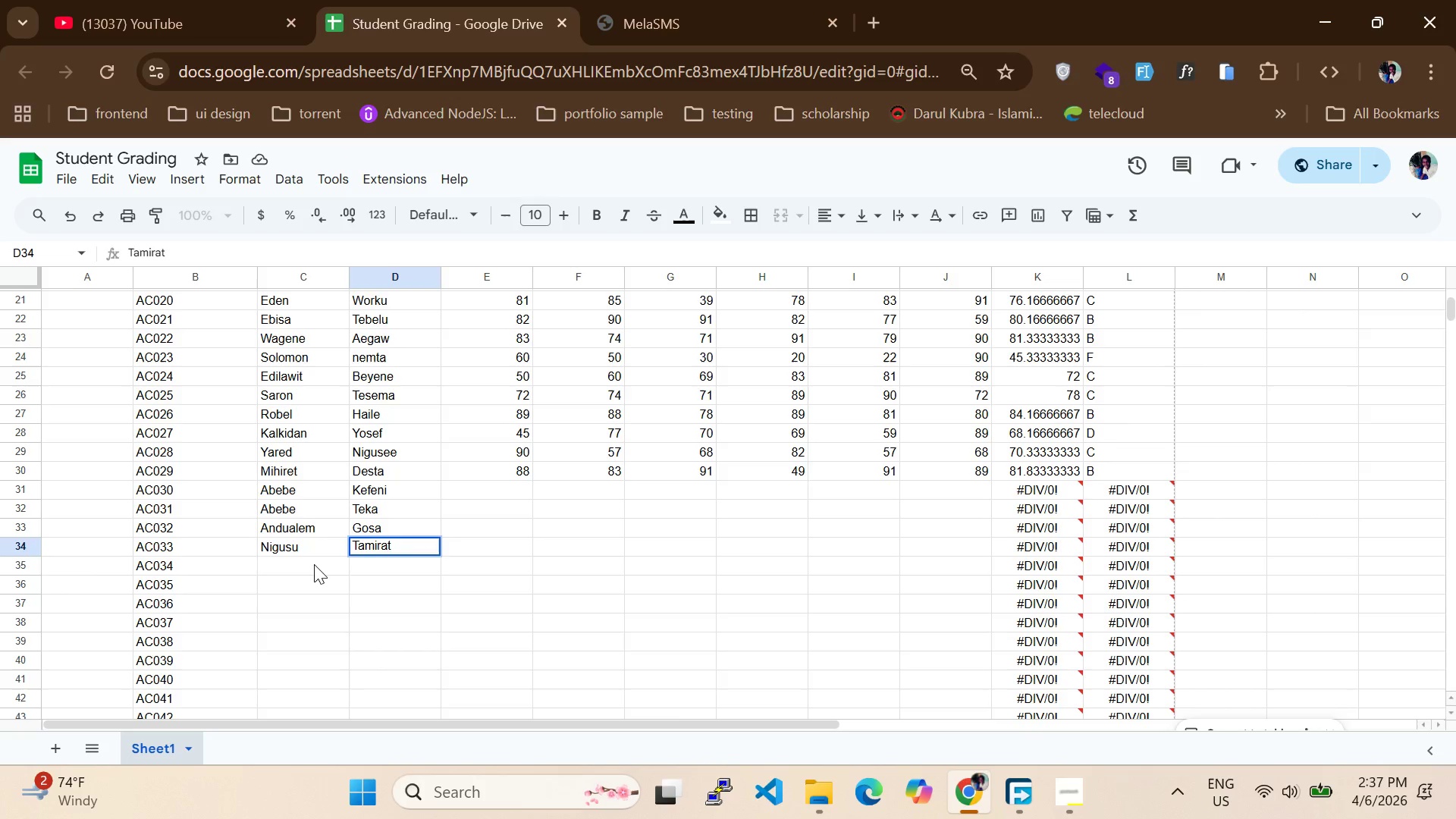 
left_click([314, 564])
 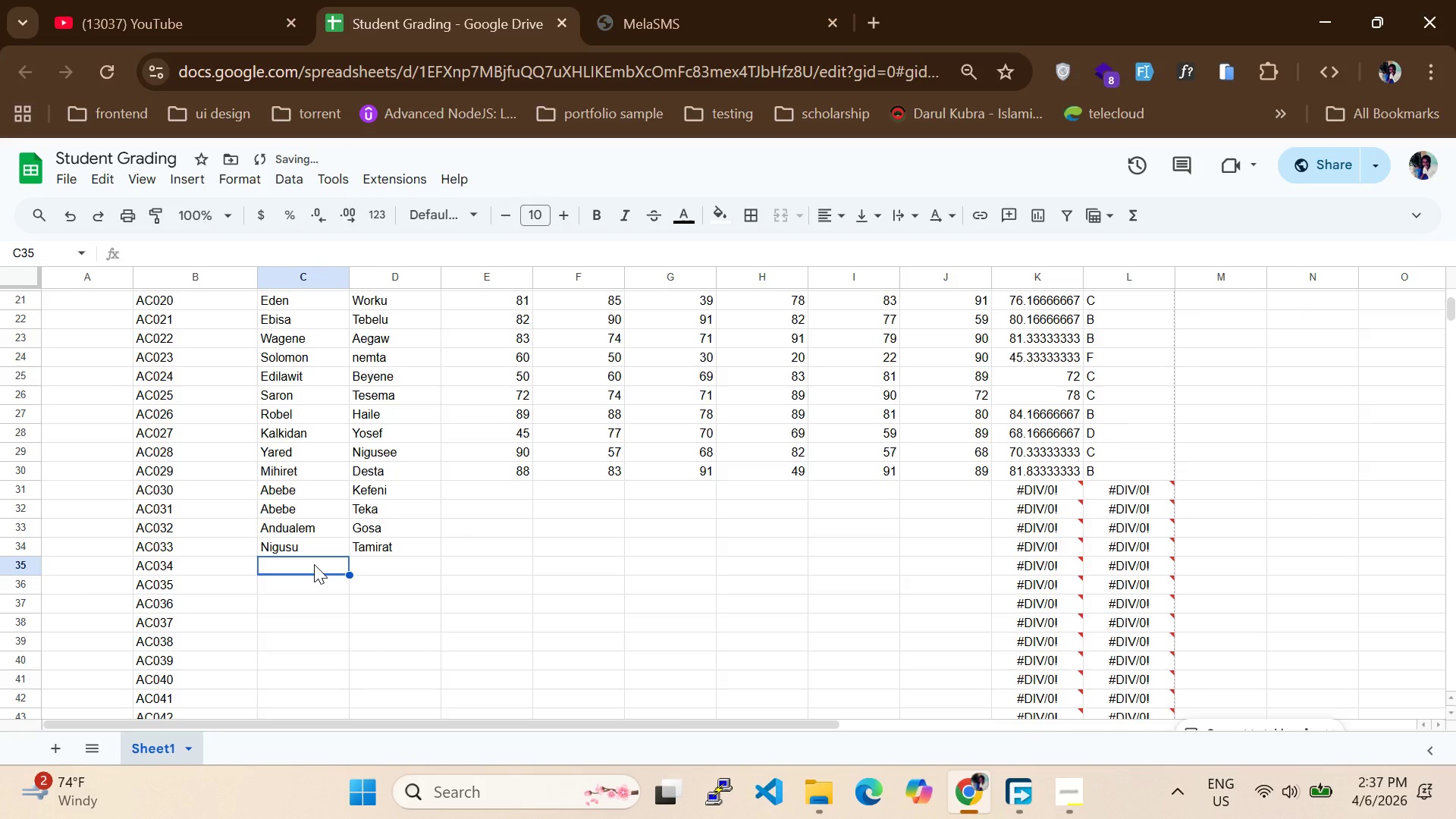 
type(a)
key(Backspace)
type(A)
key(Backspace)
type(Hachalu)
 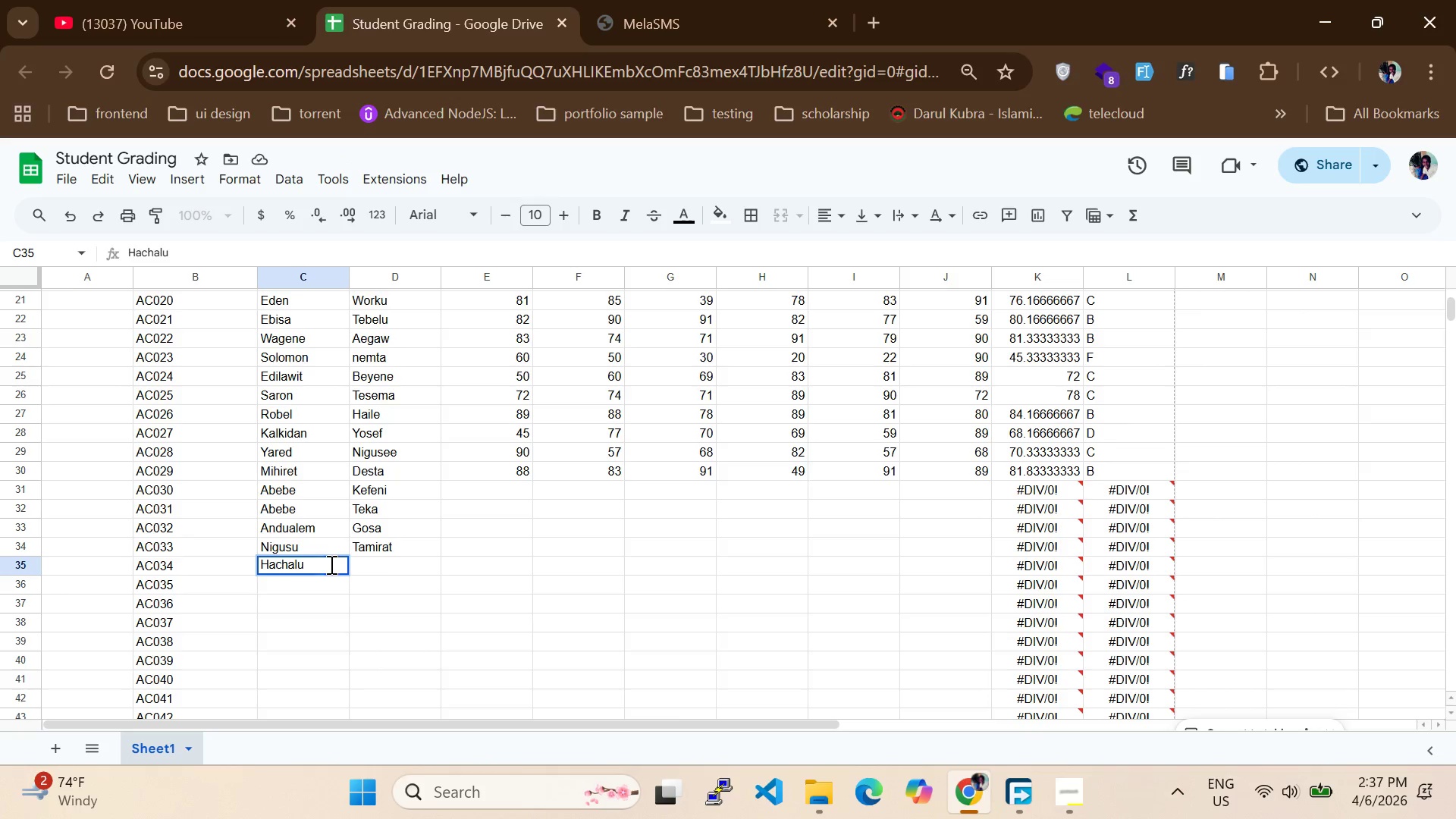 
hold_key(key=CapsLock, duration=0.36)
 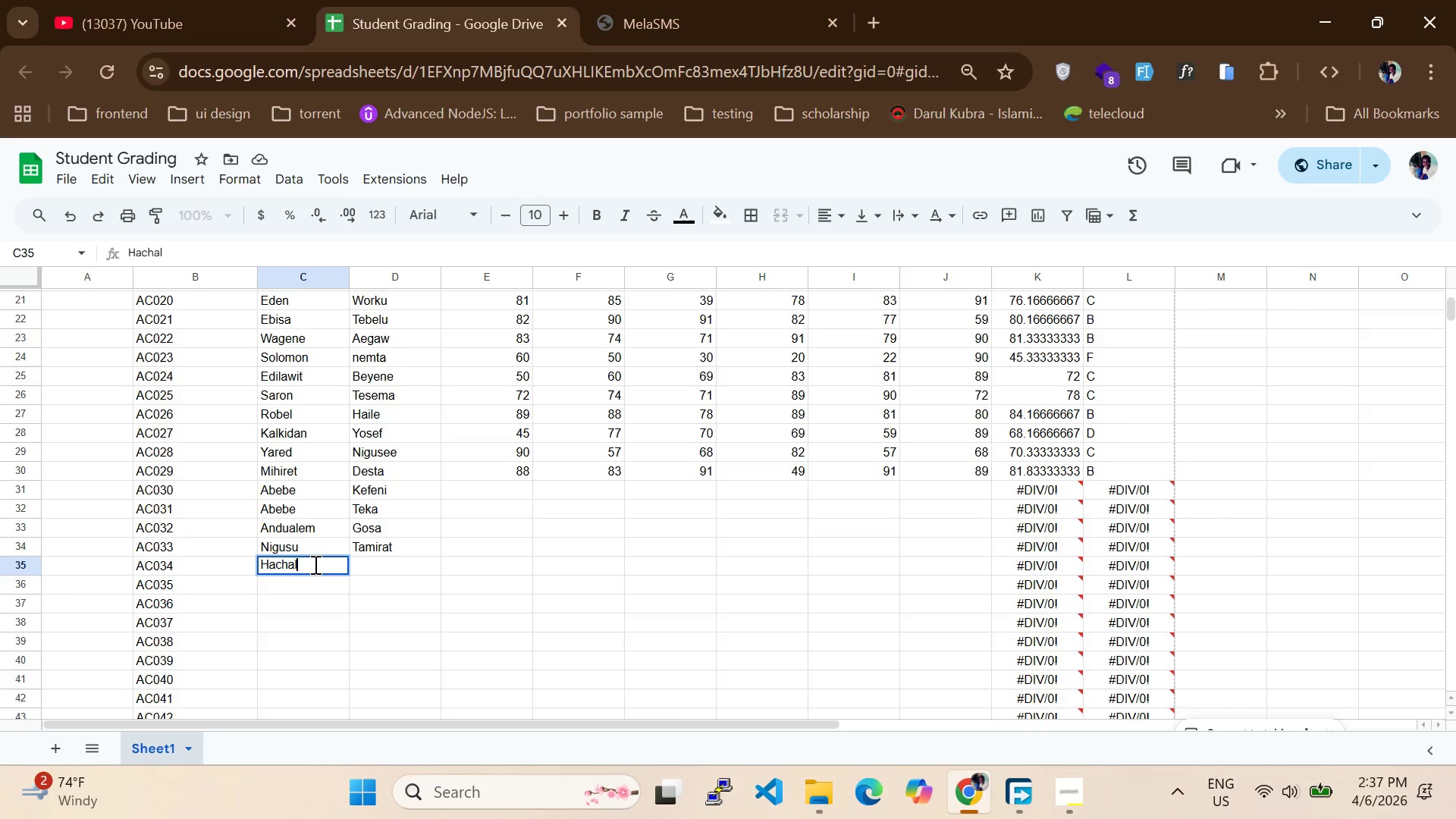 
left_click([367, 567])
 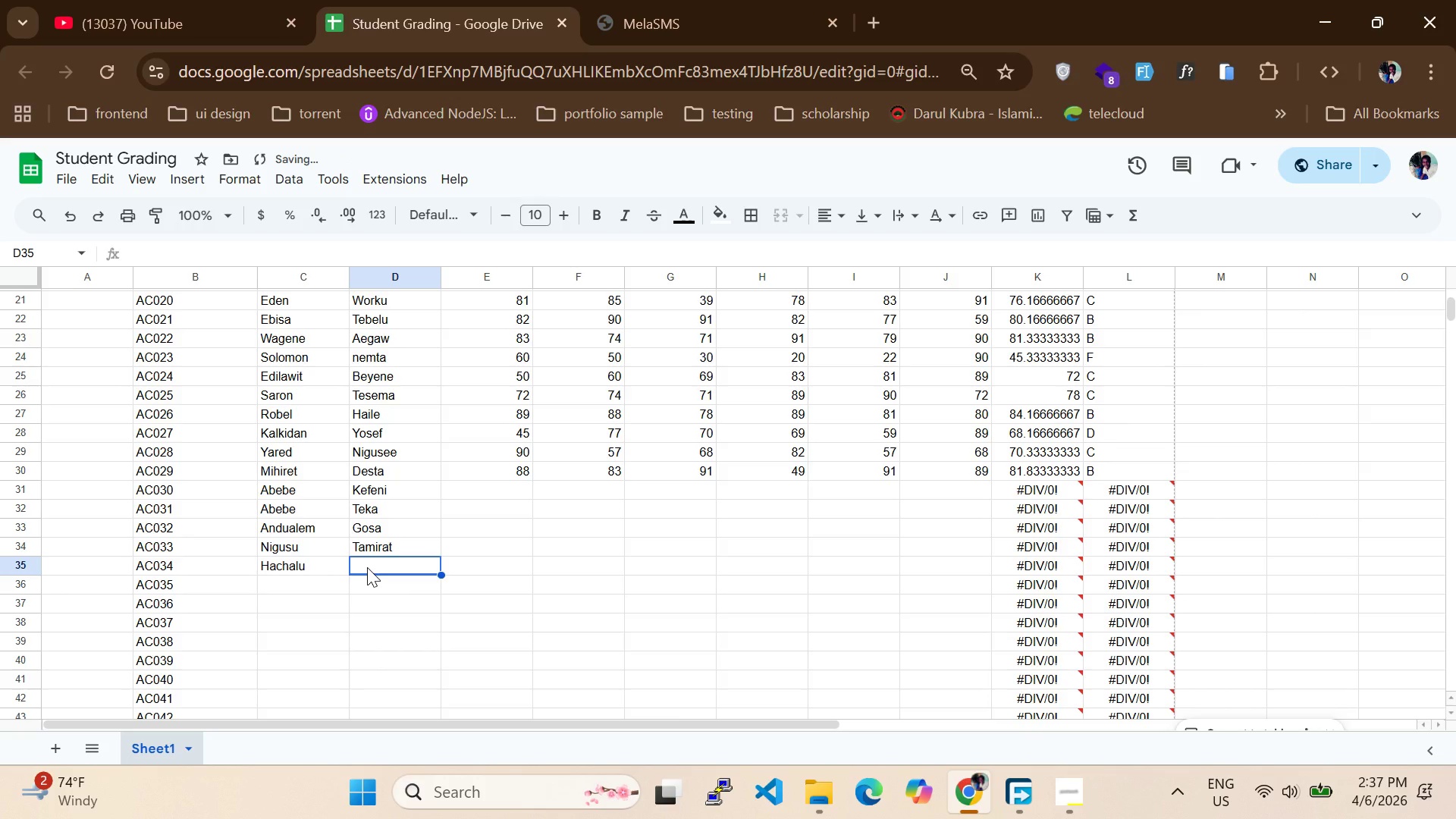 
type(HUNDA)
 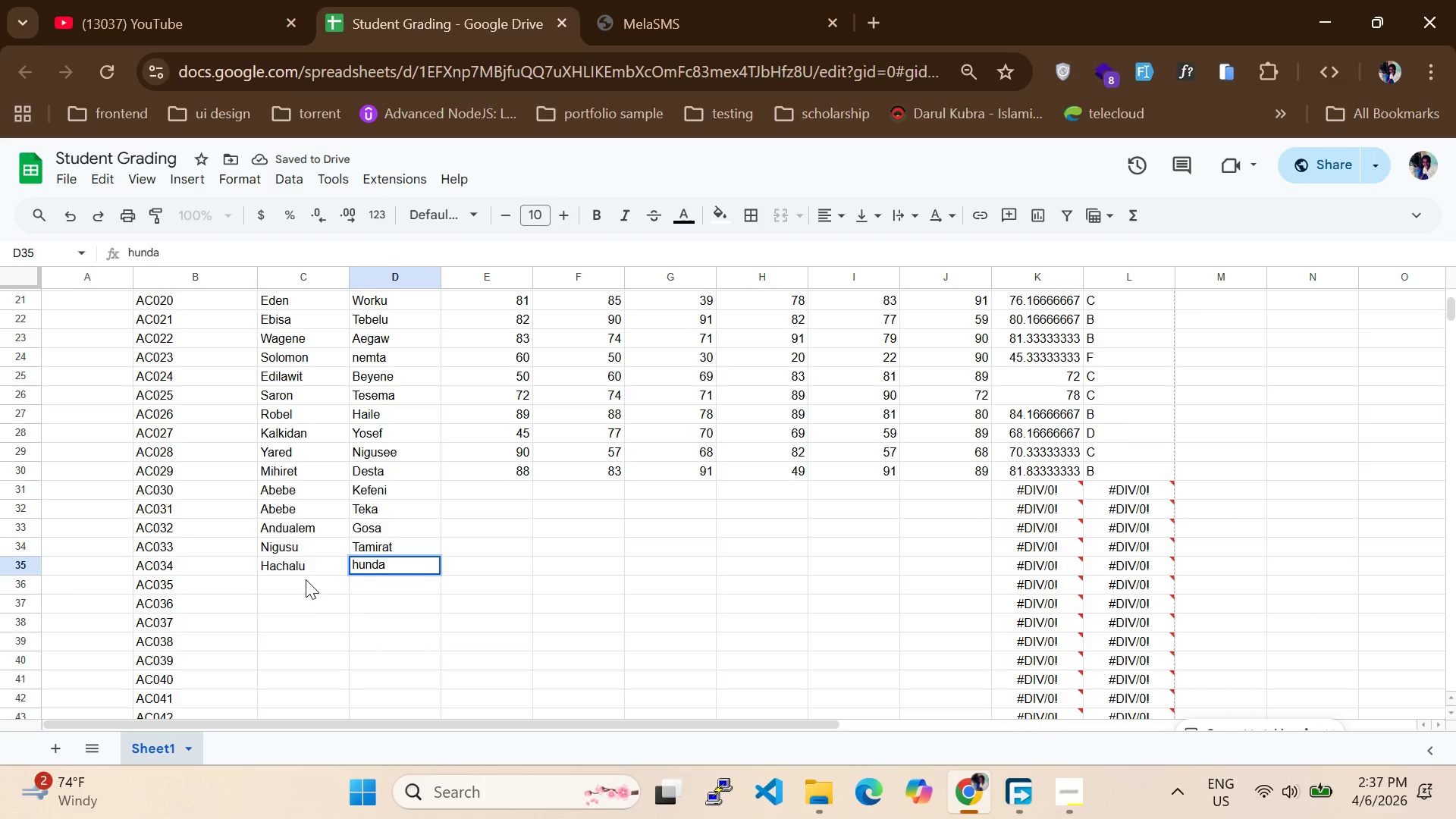 
left_click([303, 581])
 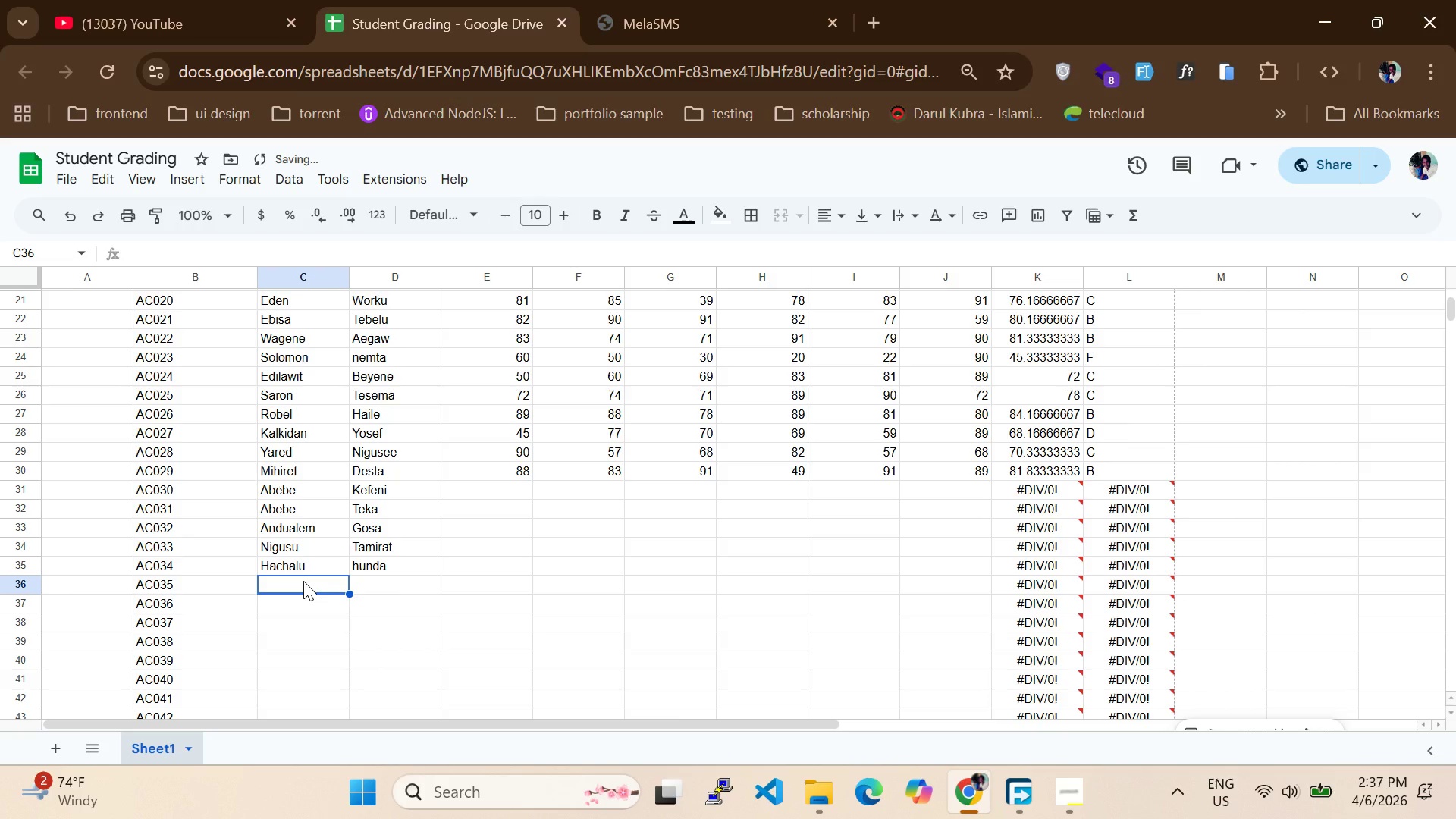 
double_click([303, 581])
 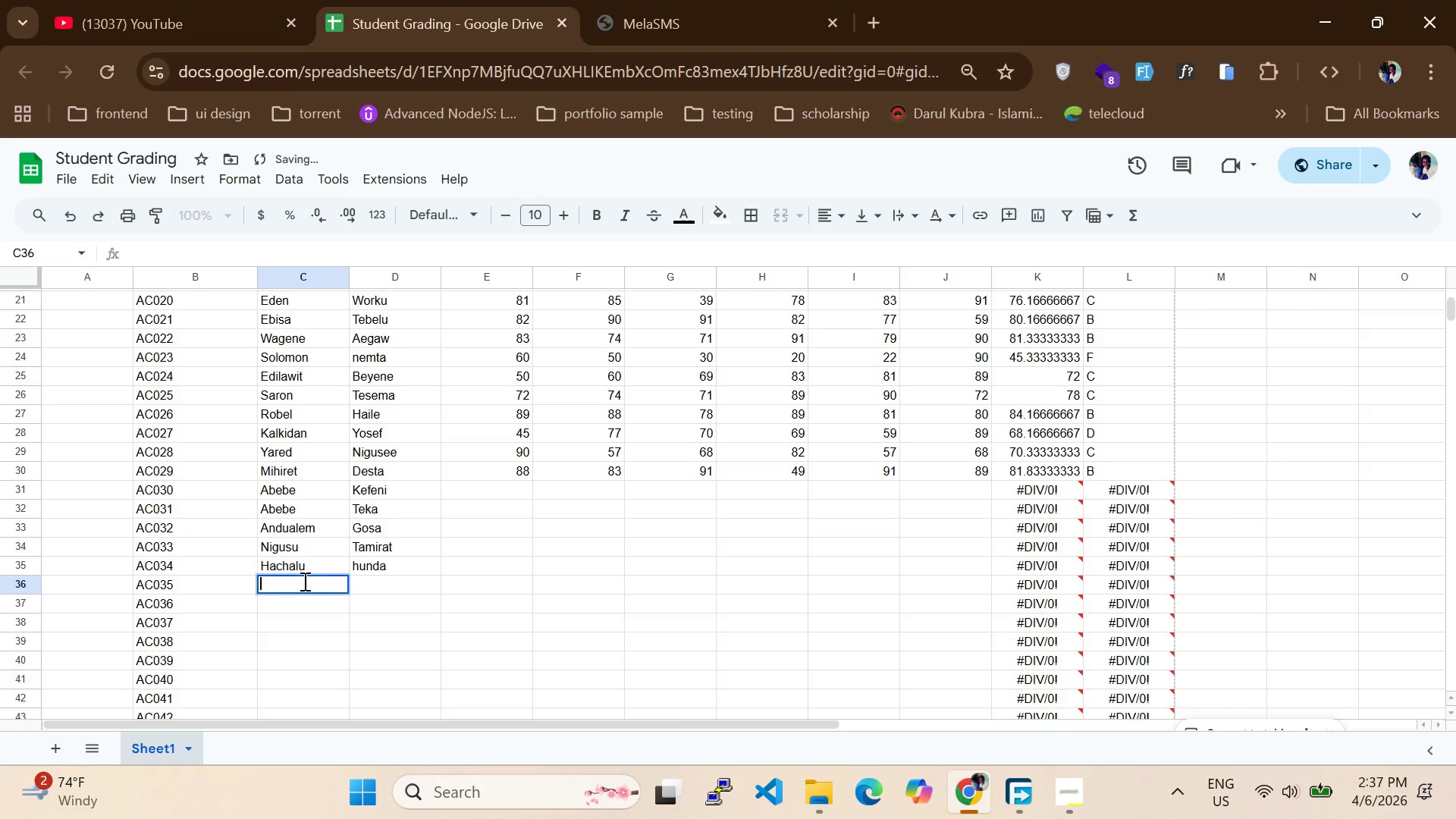 
left_click([303, 581])
 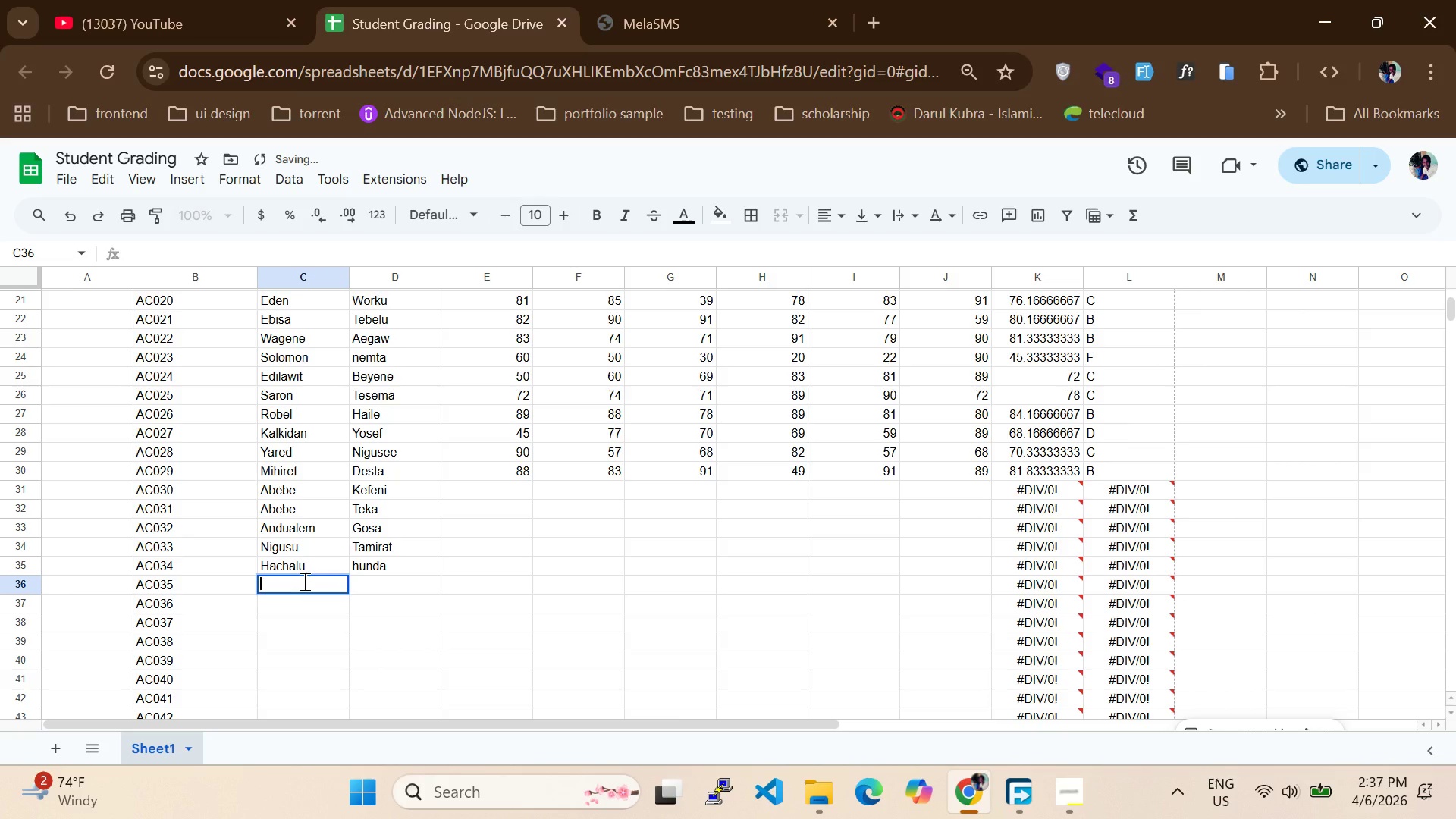 
type(TEKA)
 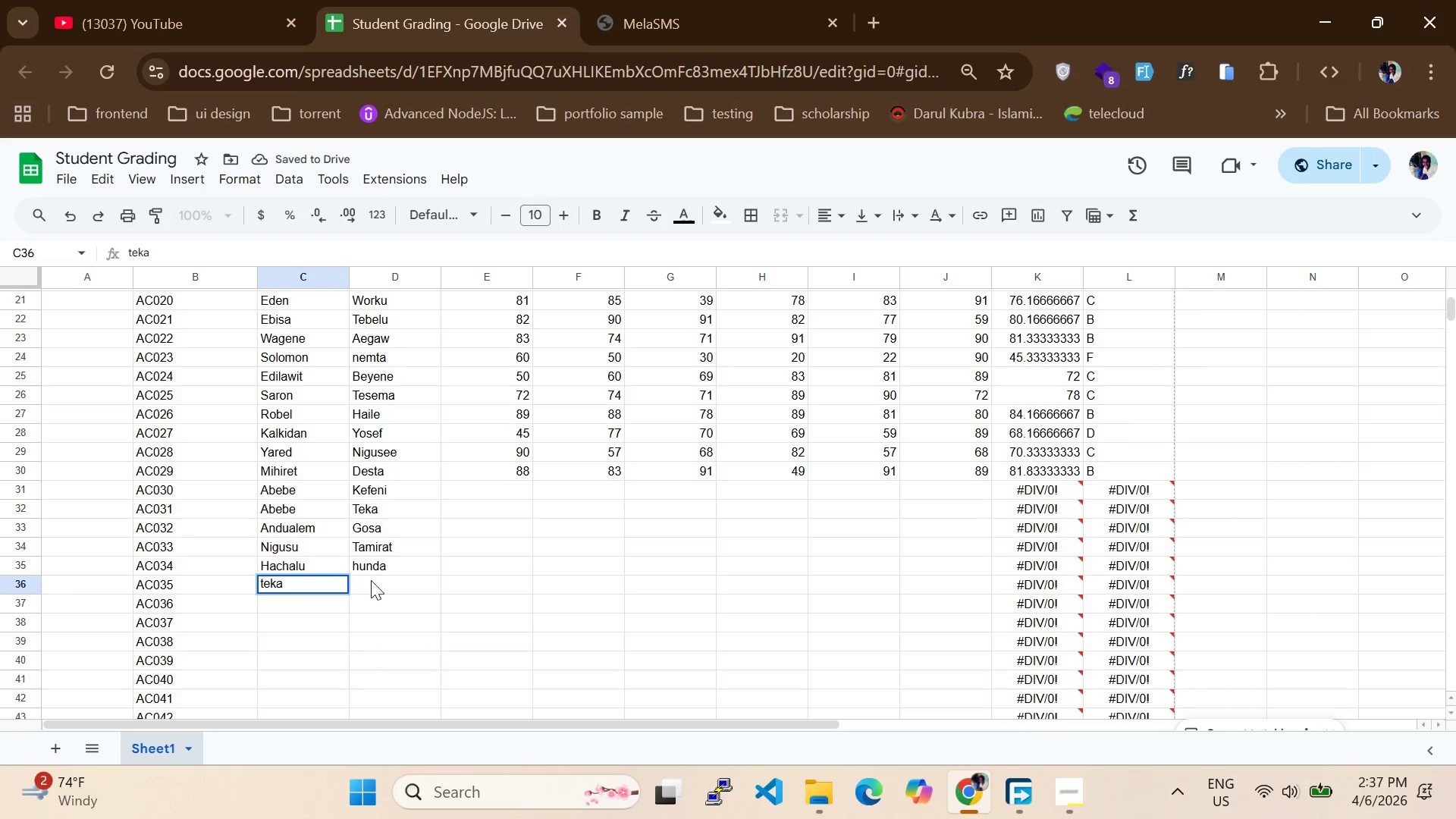 
left_click([374, 581])
 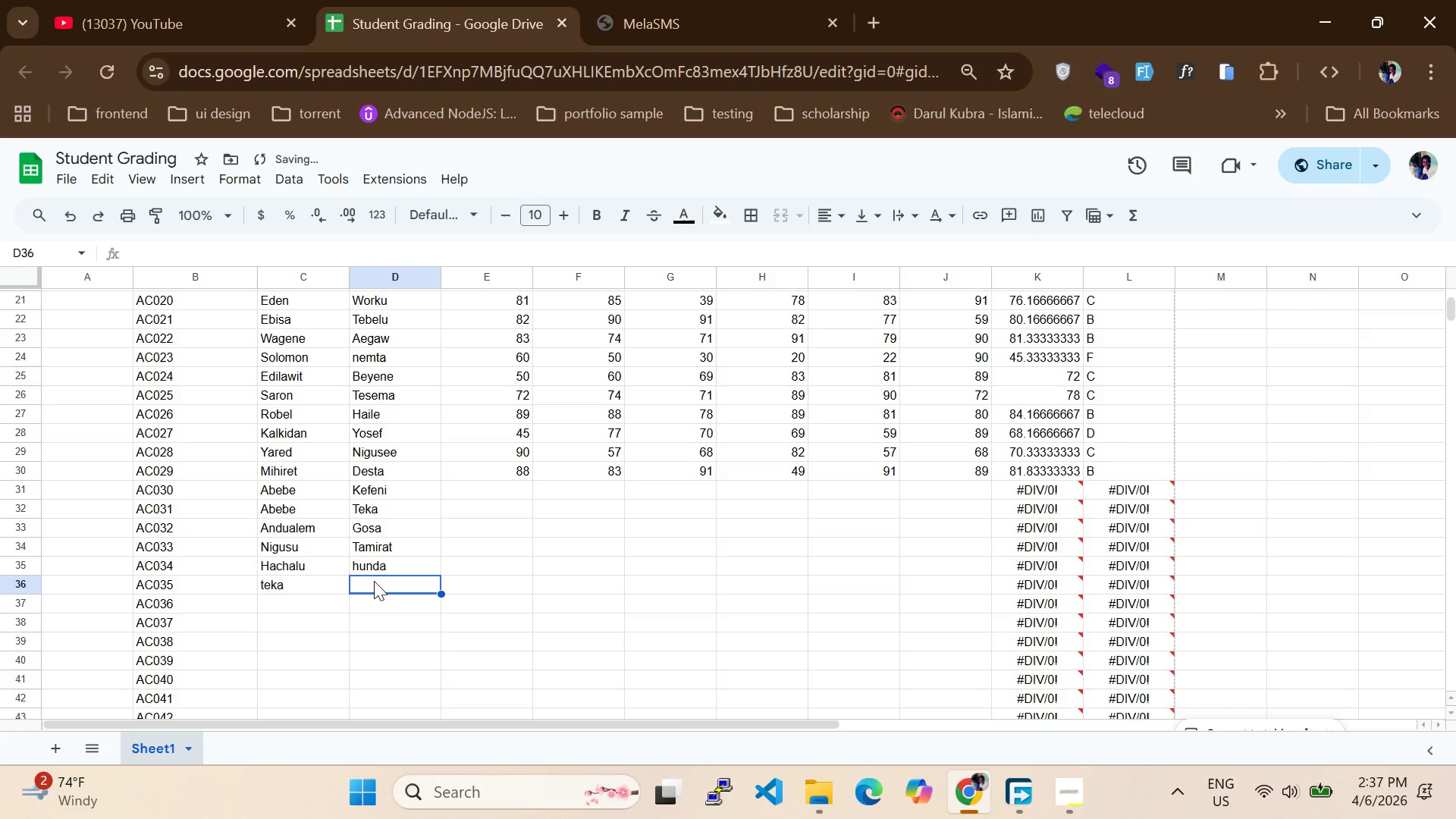 
type(Alemu)
 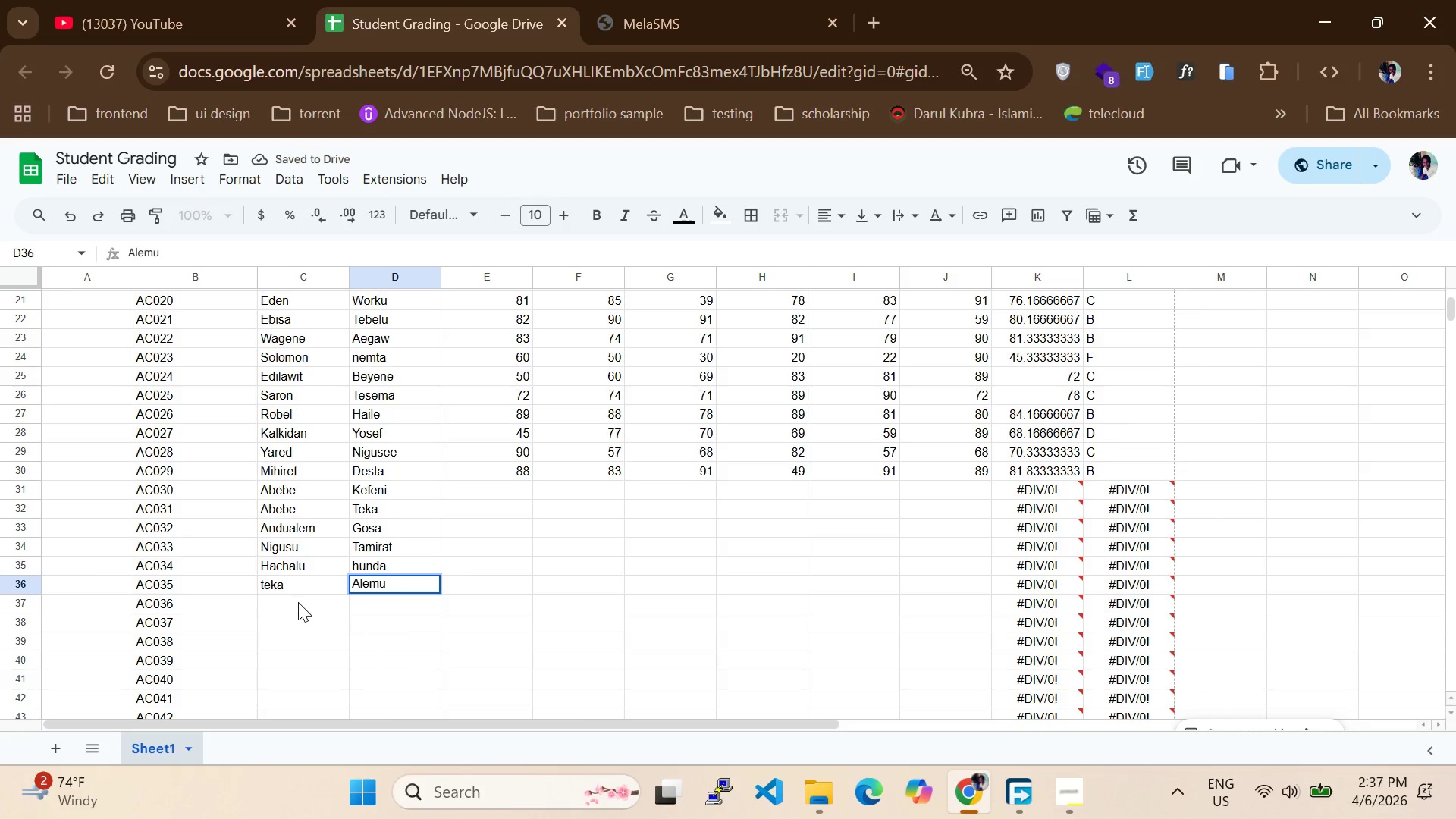 
left_click([298, 602])
 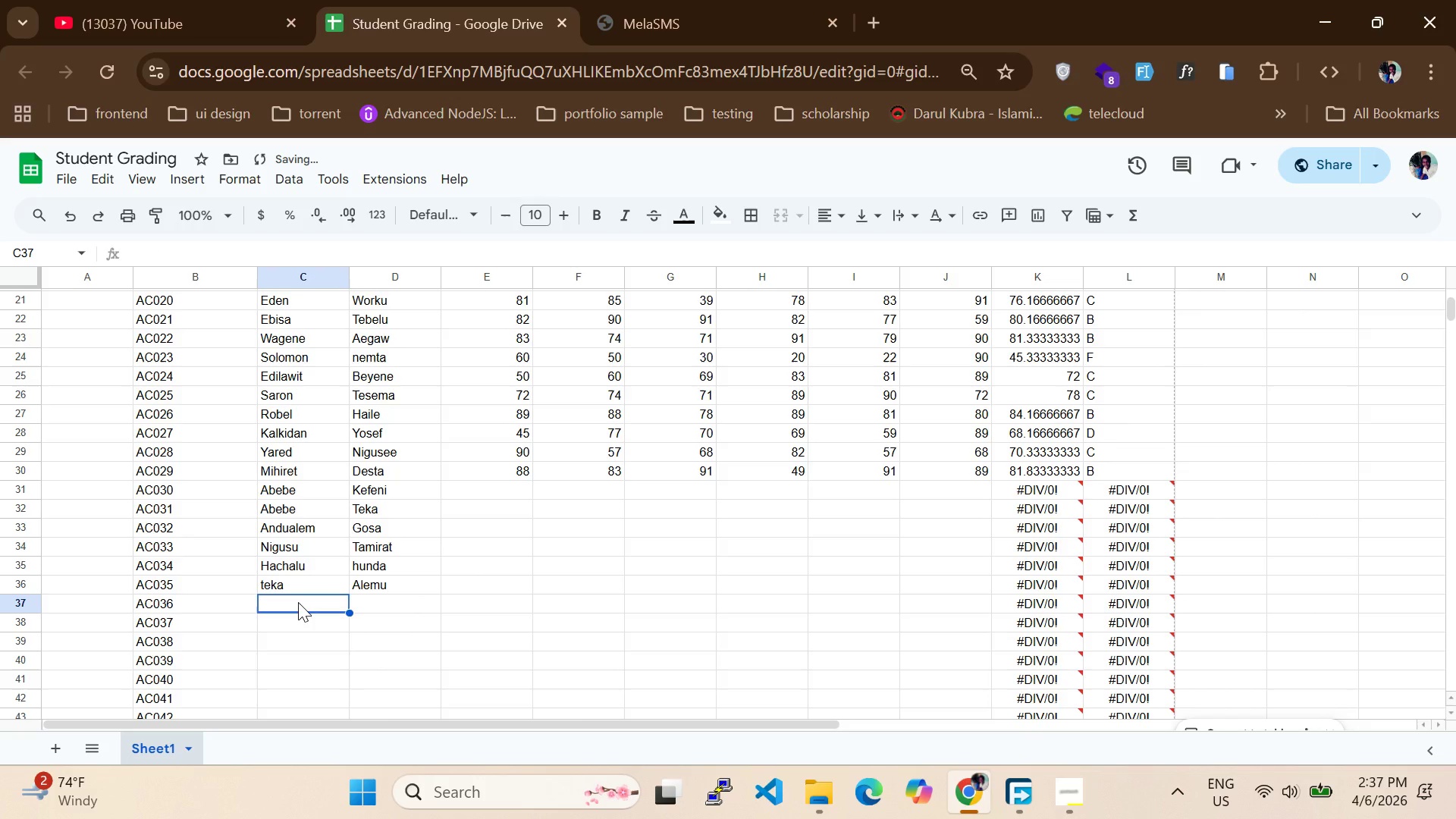 
type(Mihiret)
 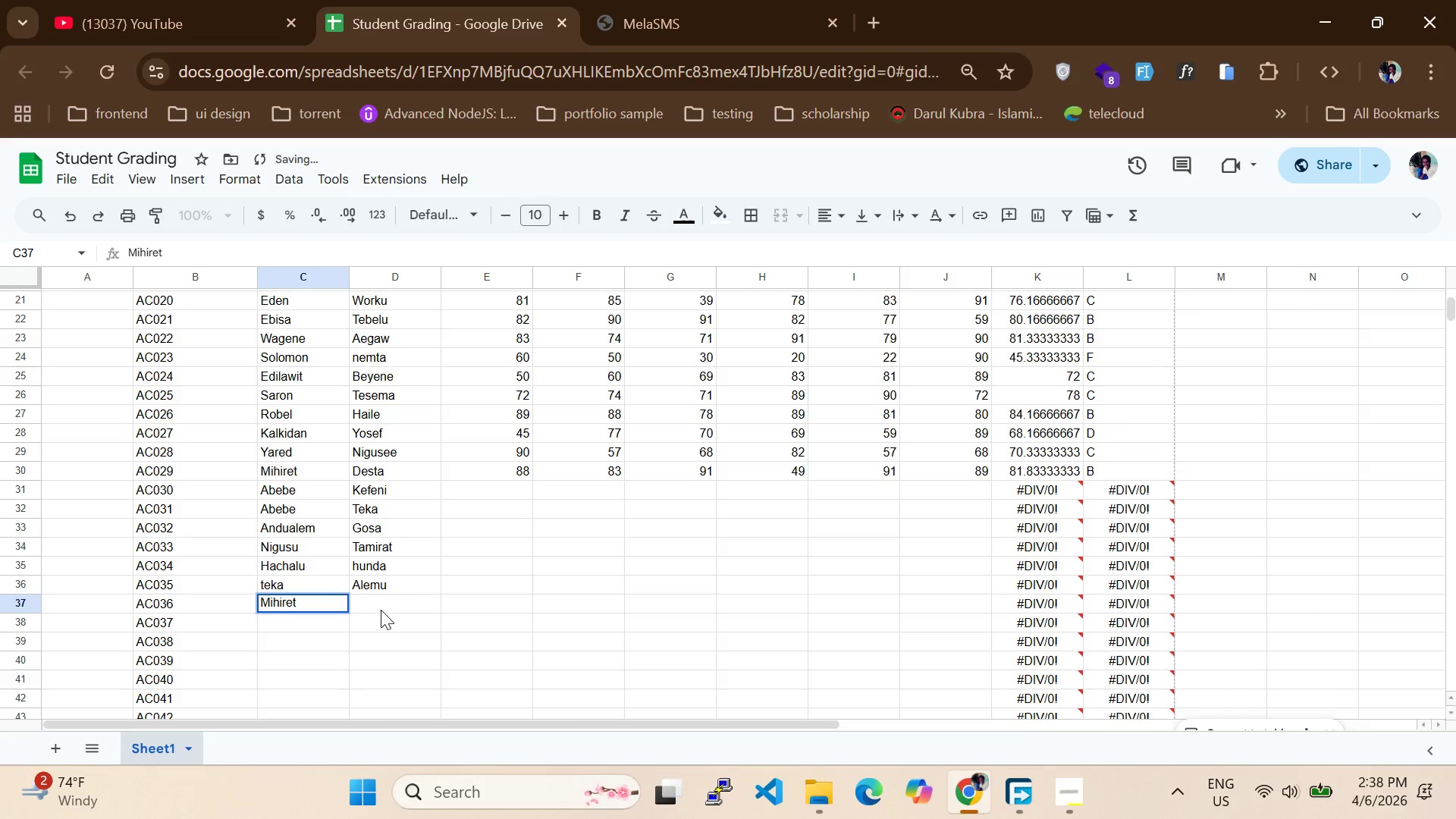 
left_click([386, 602])
 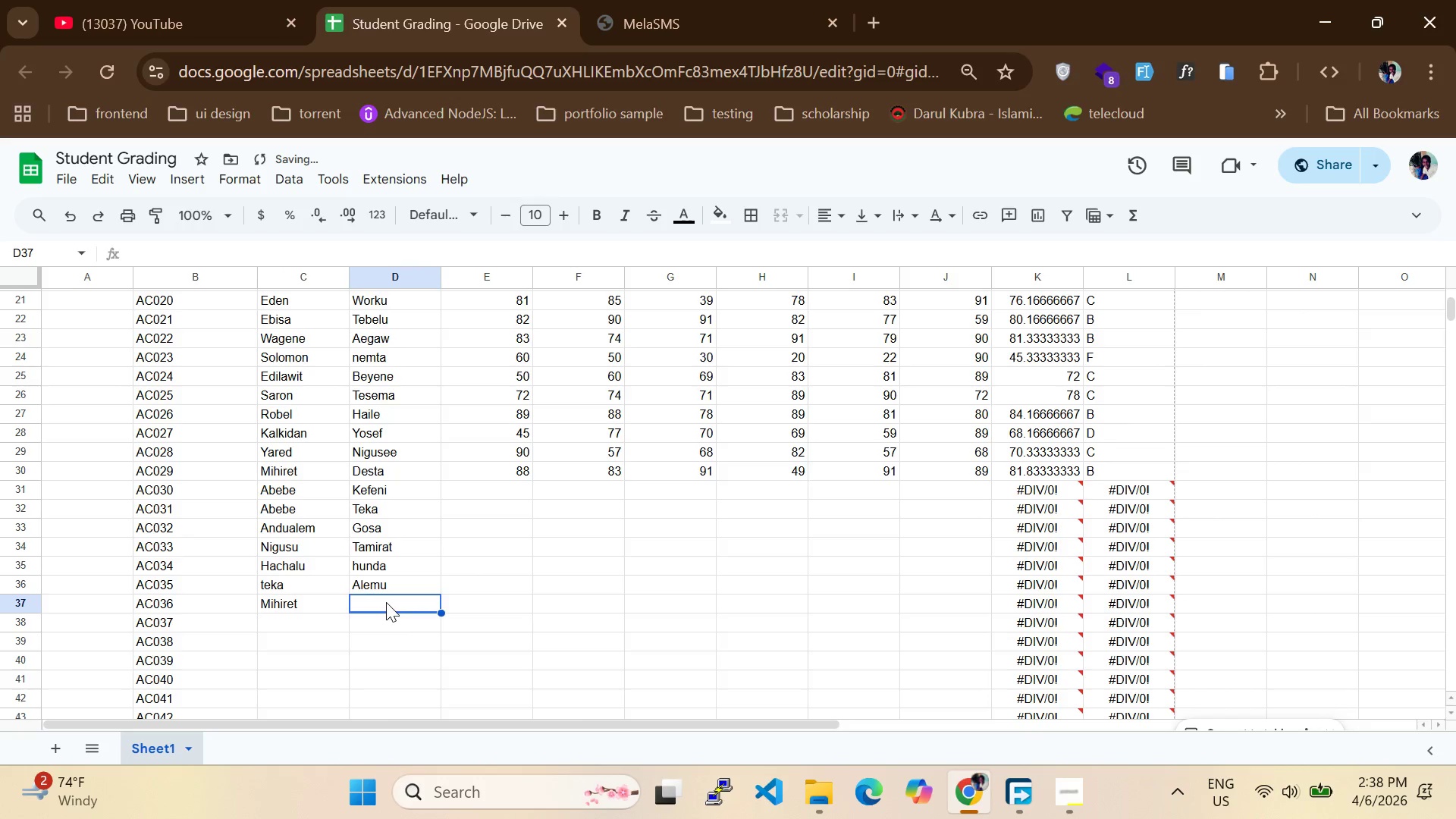 
type(Alemu)
 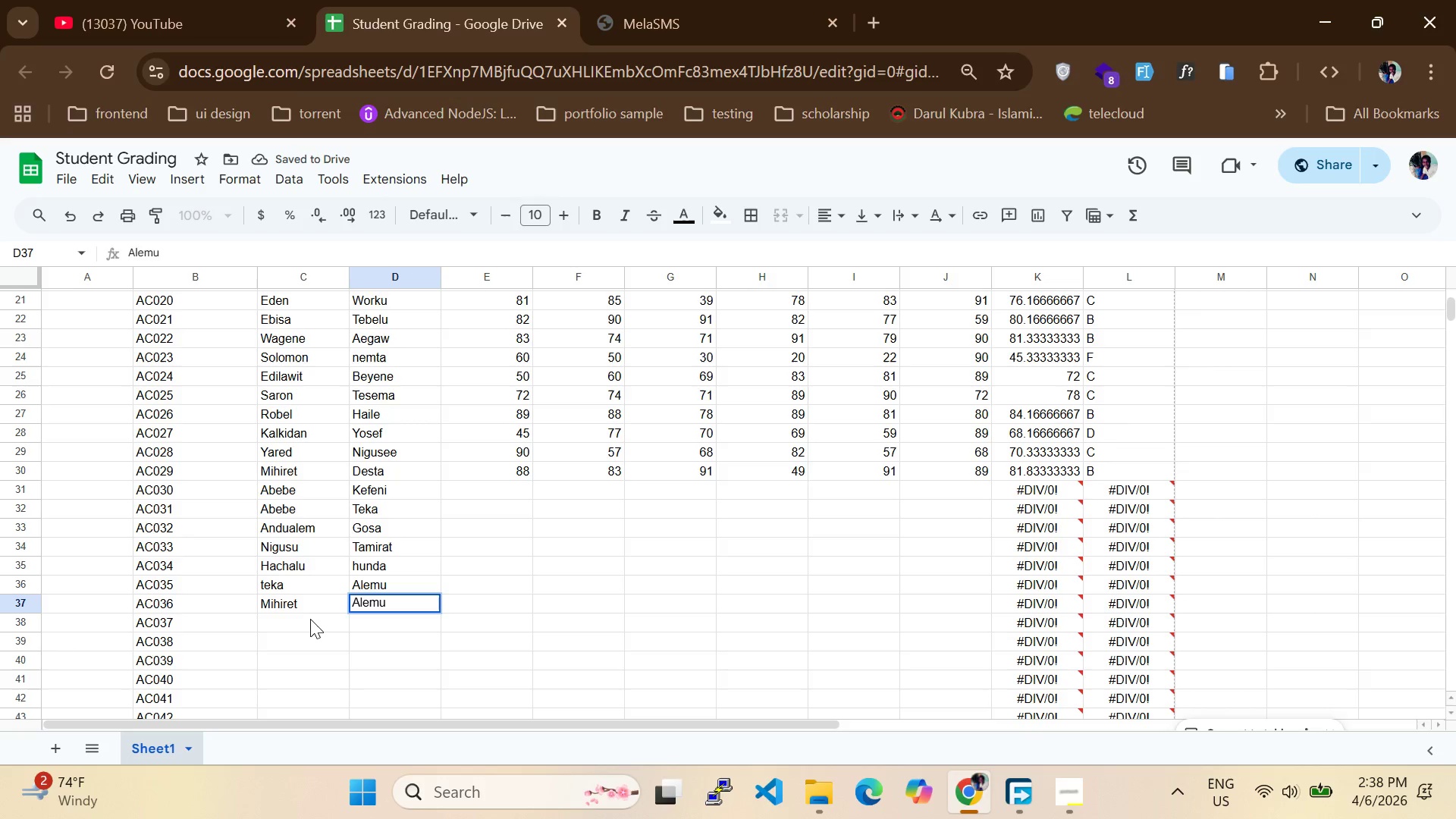 
left_click([309, 622])
 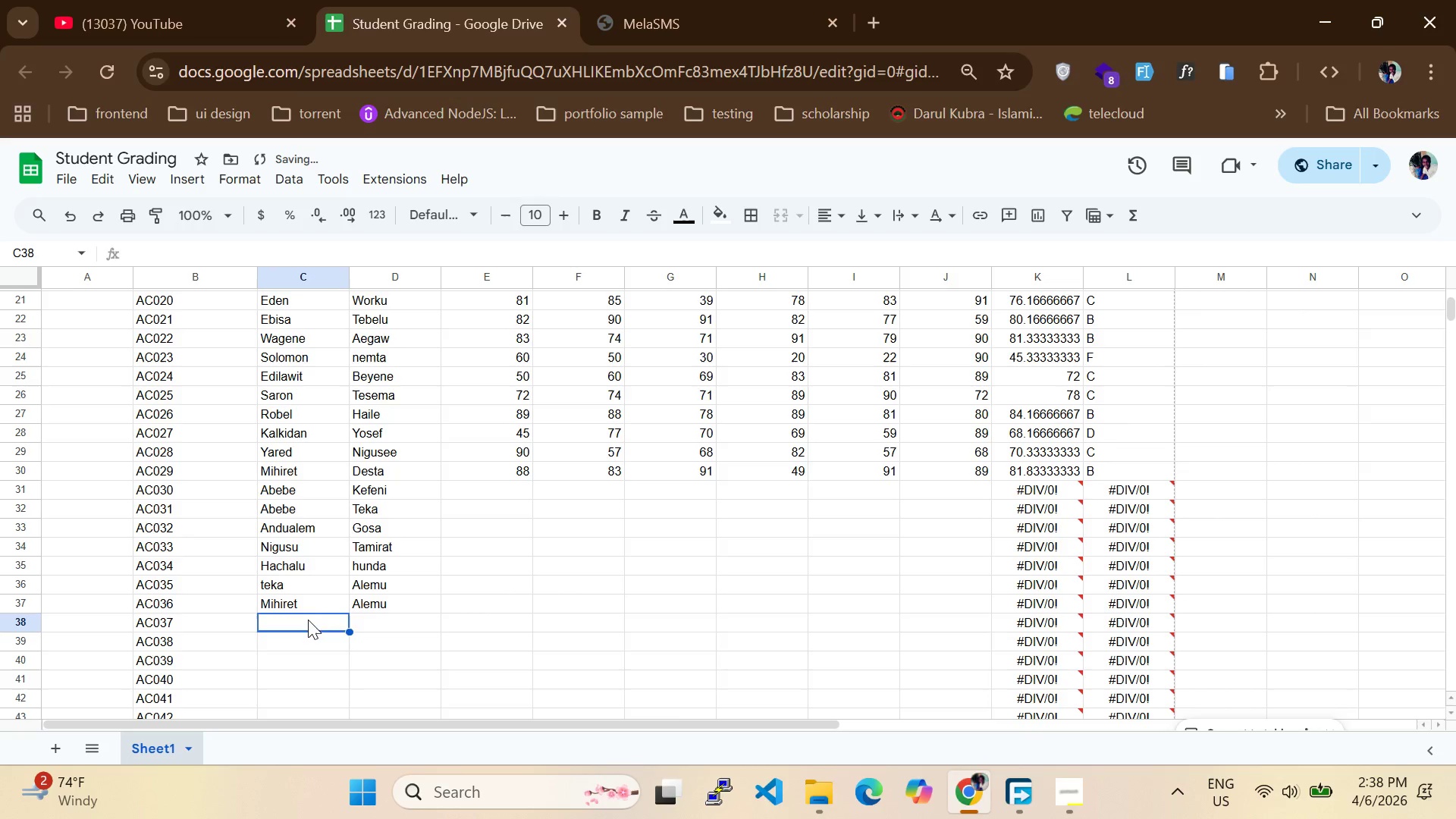 
left_click([300, 595])
 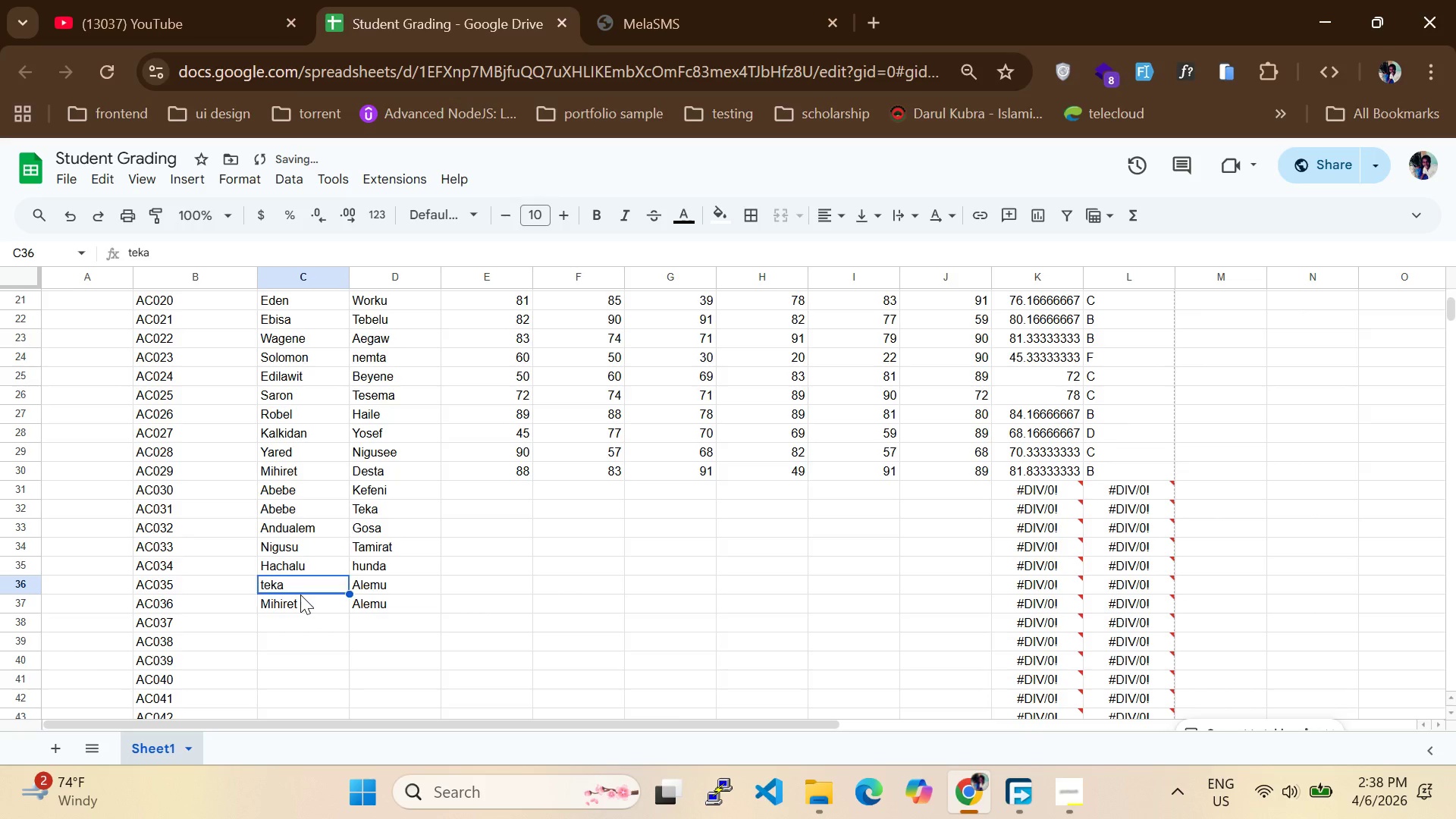 
hold_key(key=ArrowLeft, duration=0.42)
 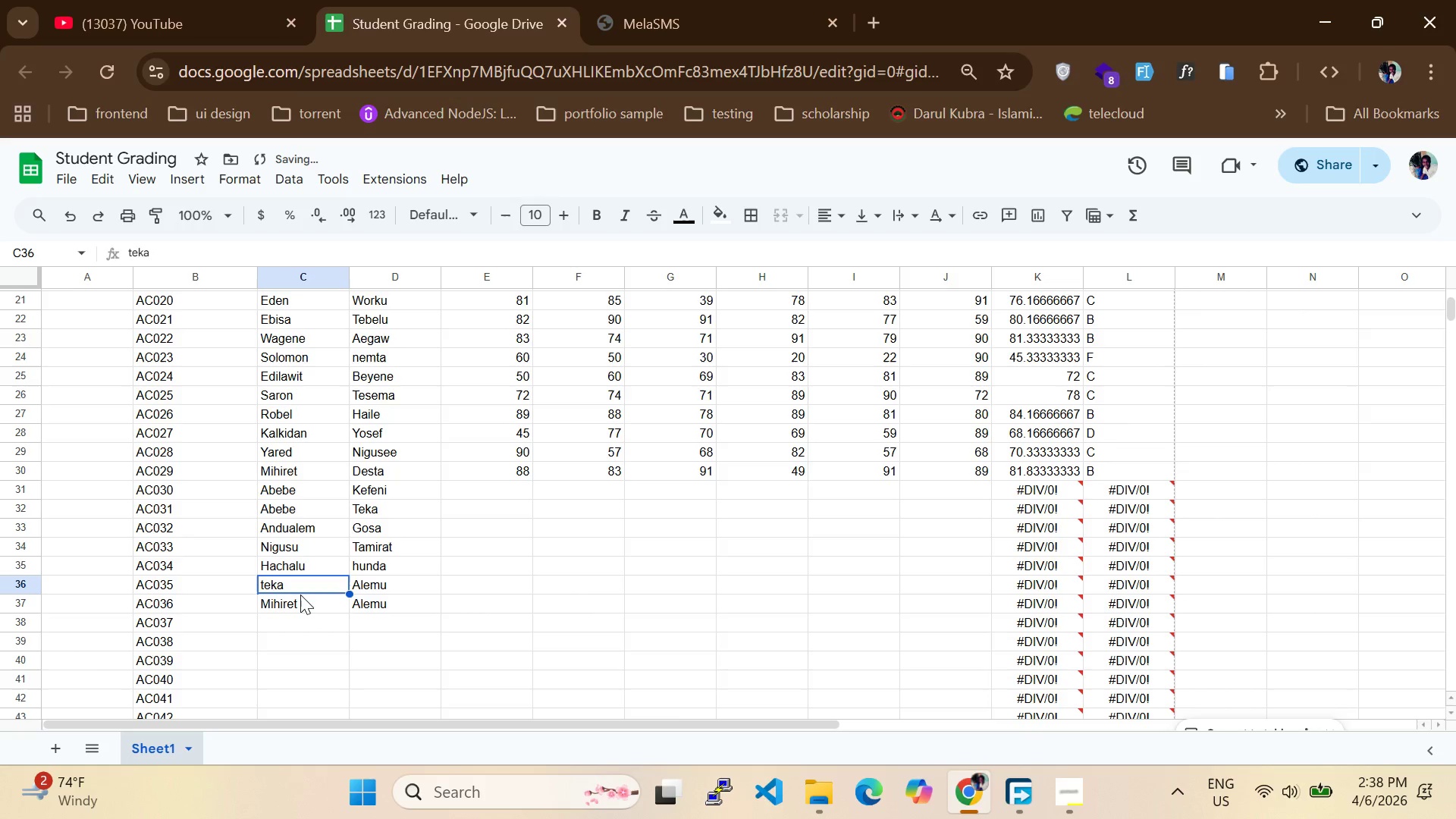 
key(ArrowRight)
 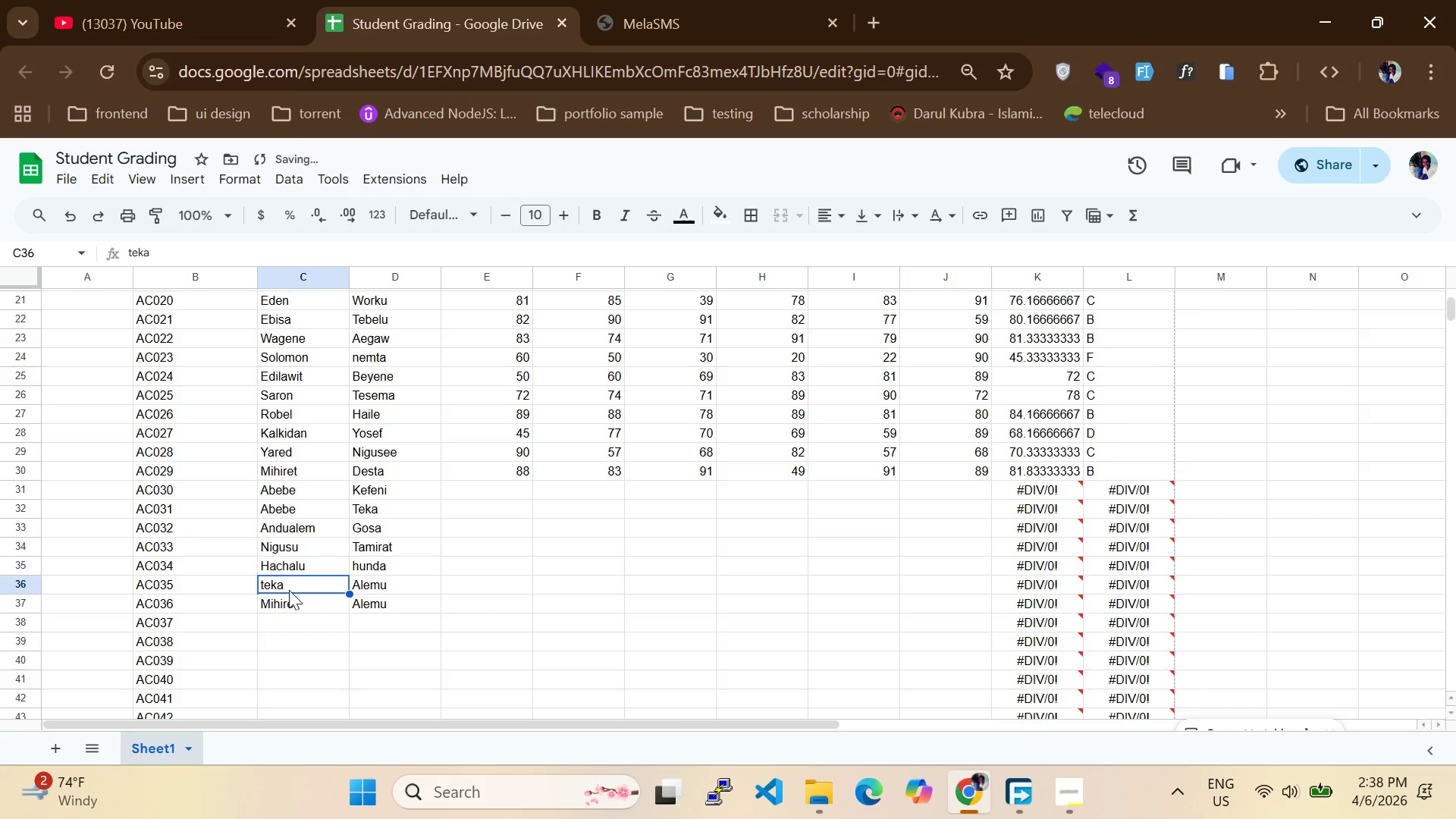 
double_click([289, 590])
 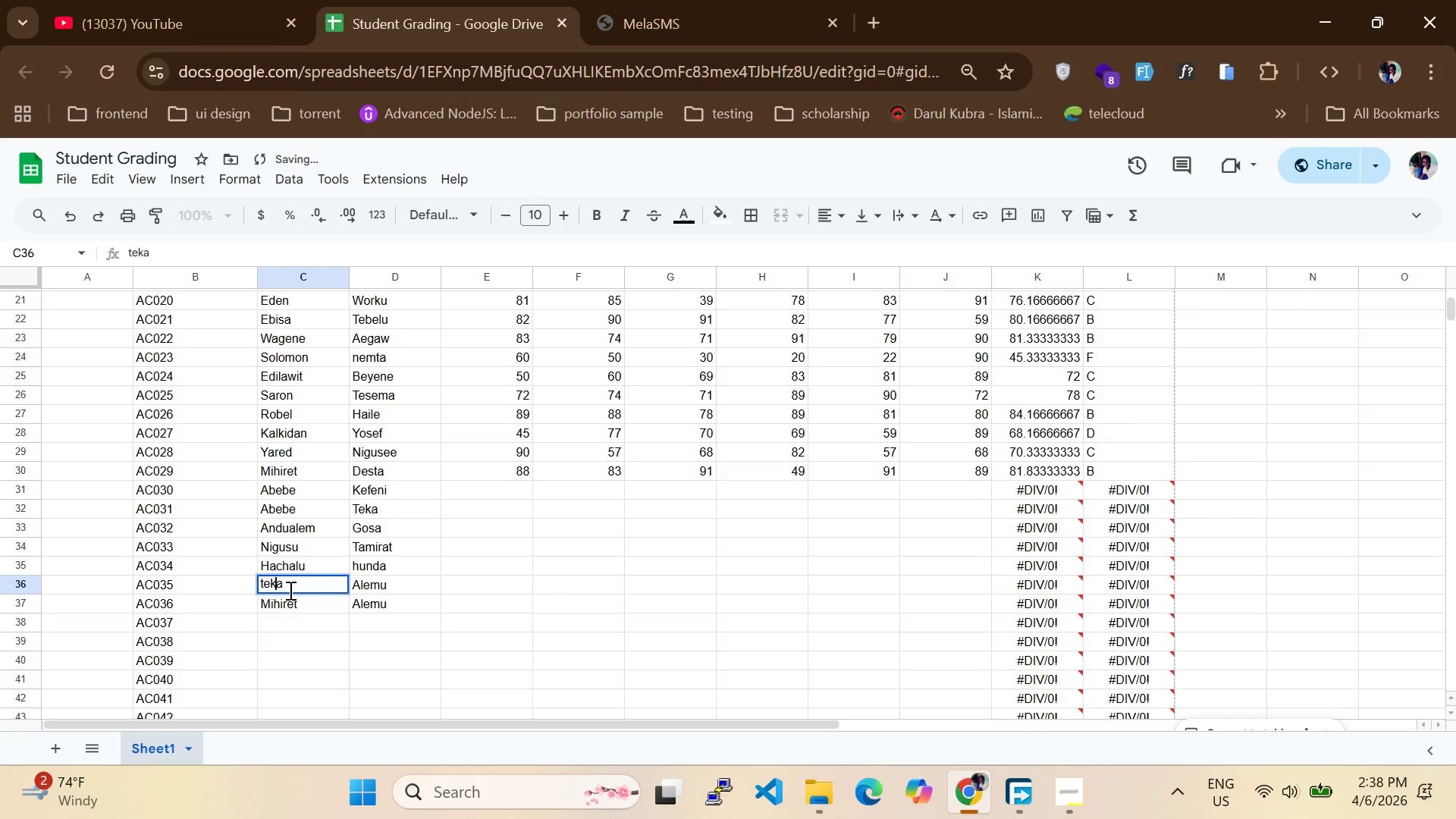 
left_click([289, 590])
 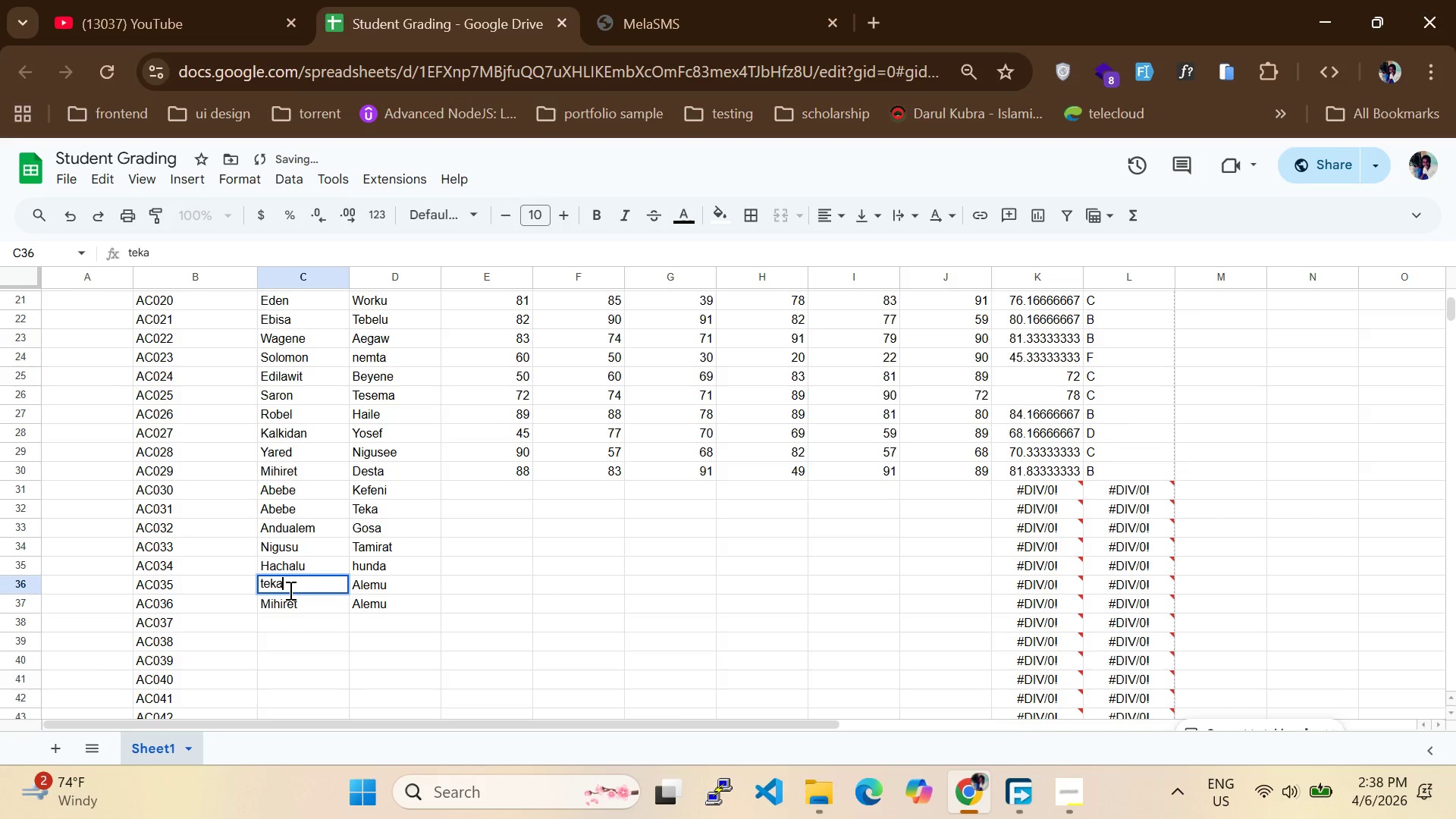 
key(ArrowLeft)
 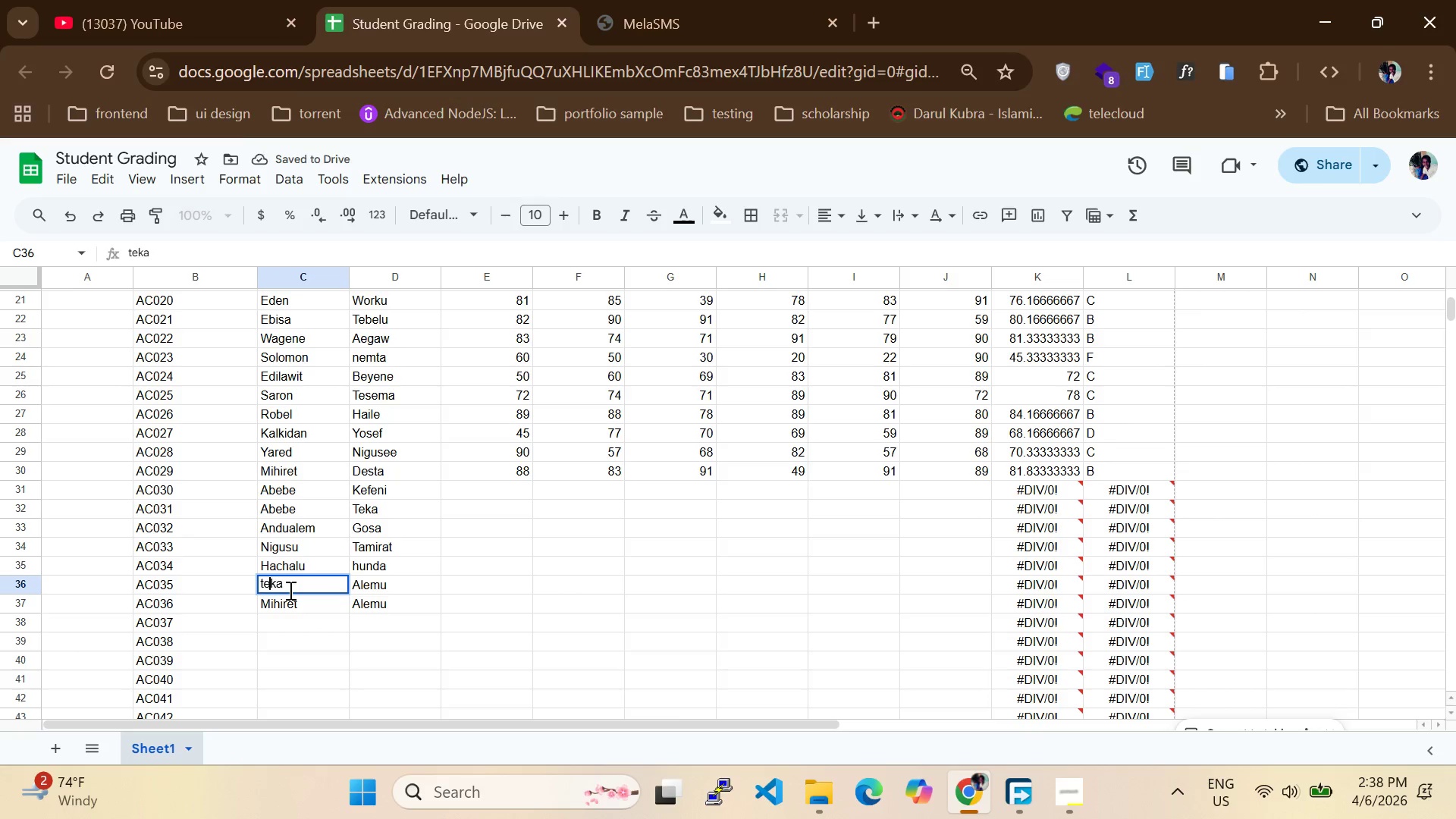 
key(ArrowLeft)
 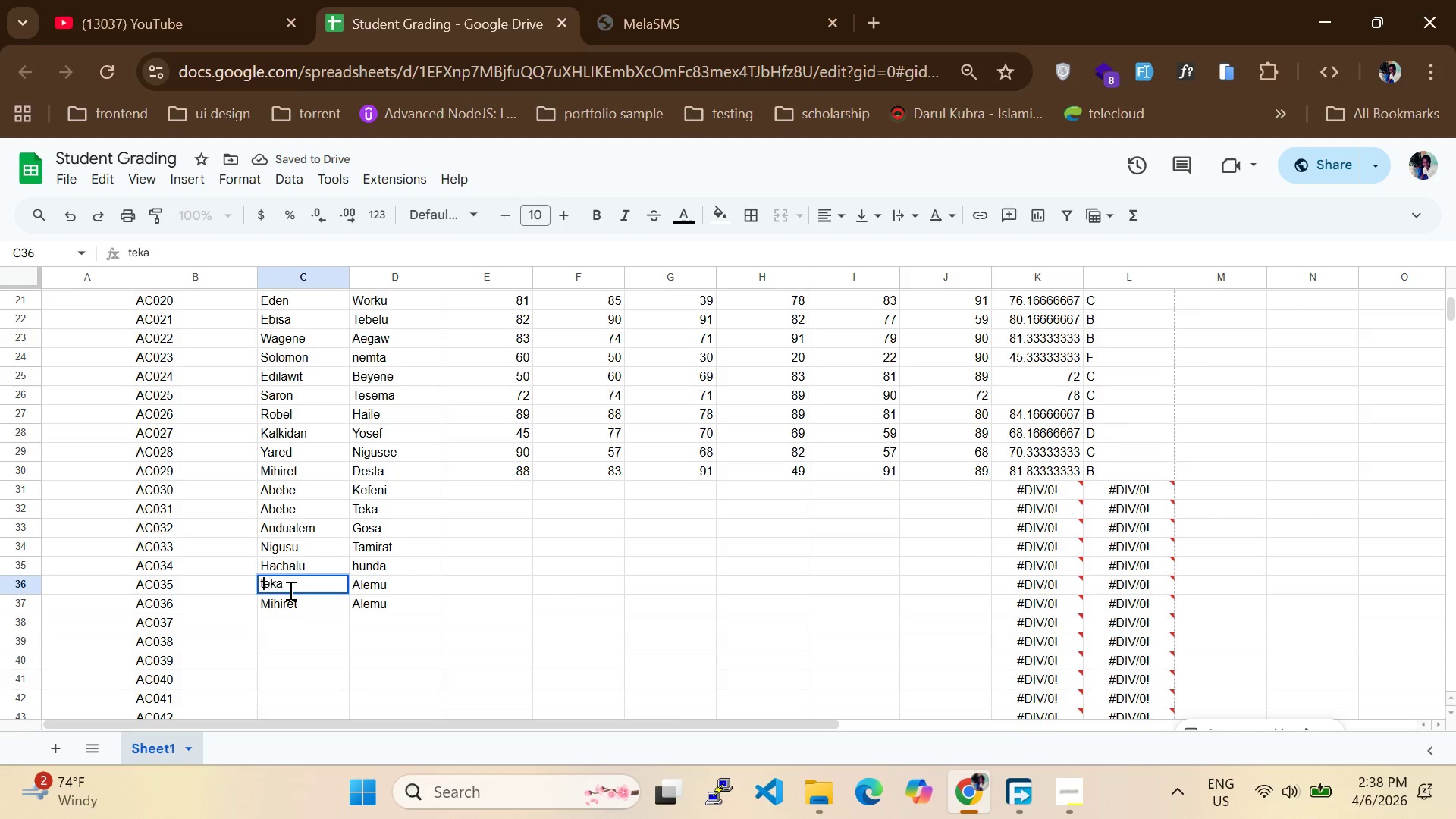 
key(ArrowLeft)
 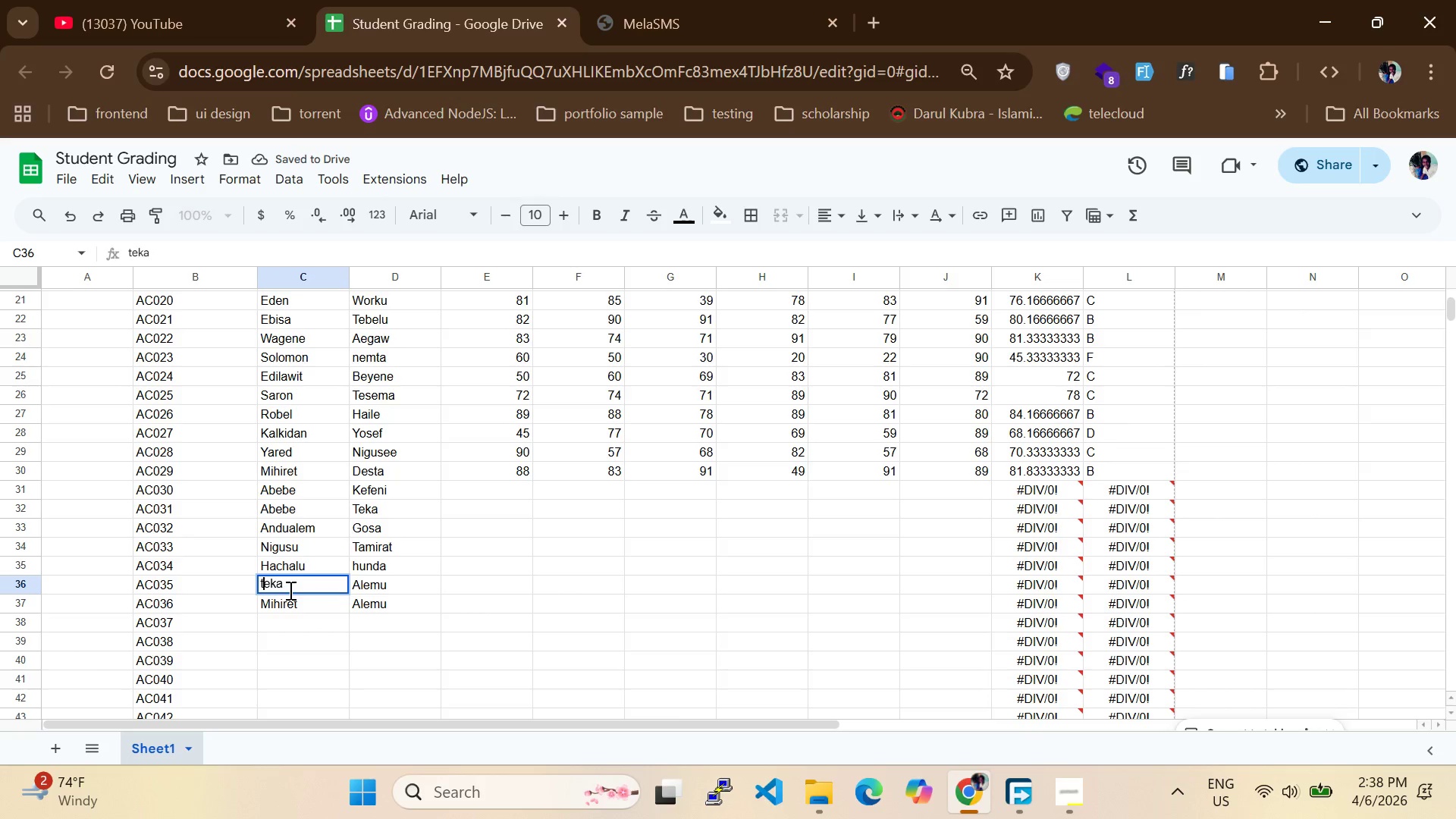 
key(CapsLock)
 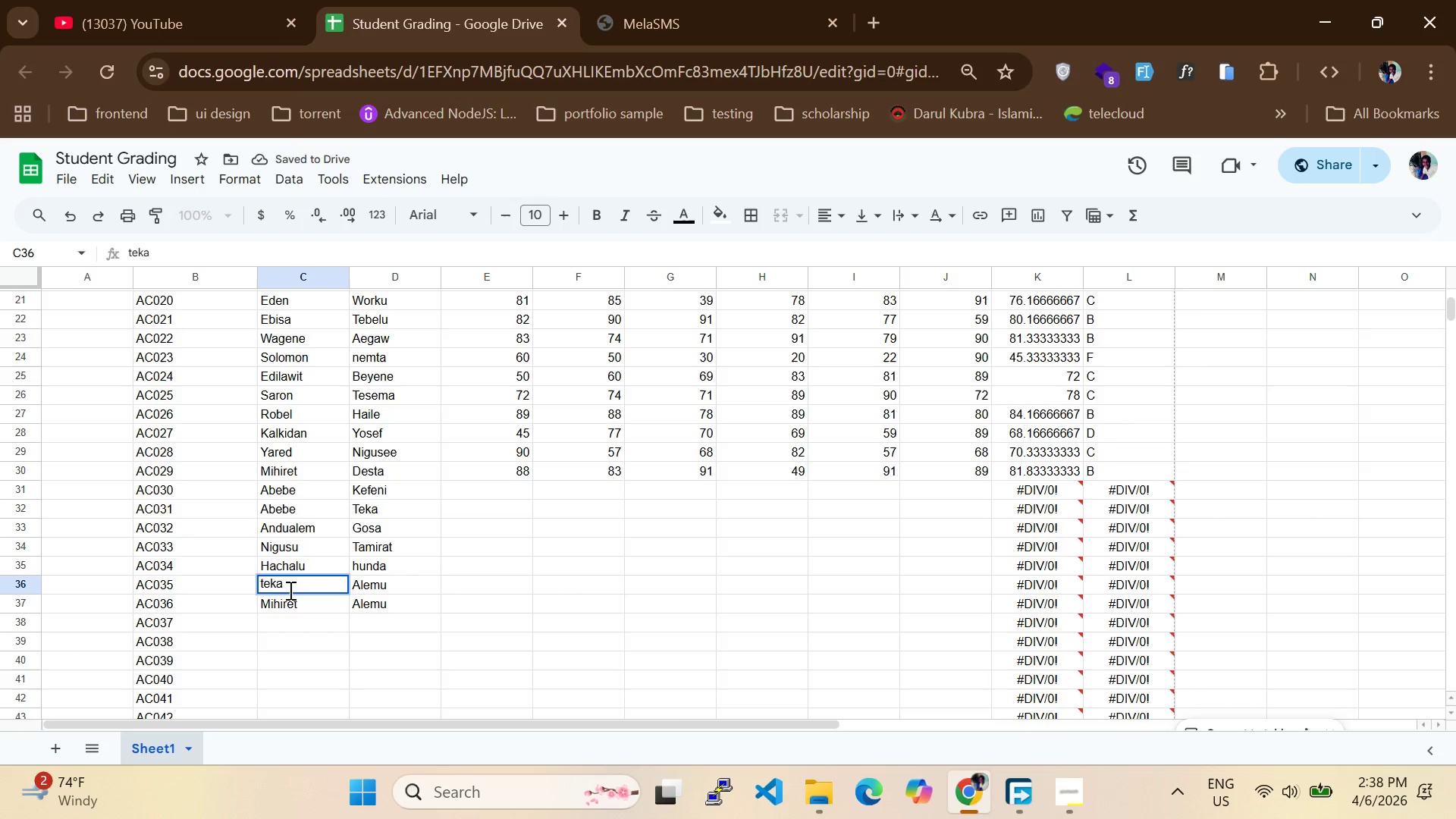 
key(Backspace)
 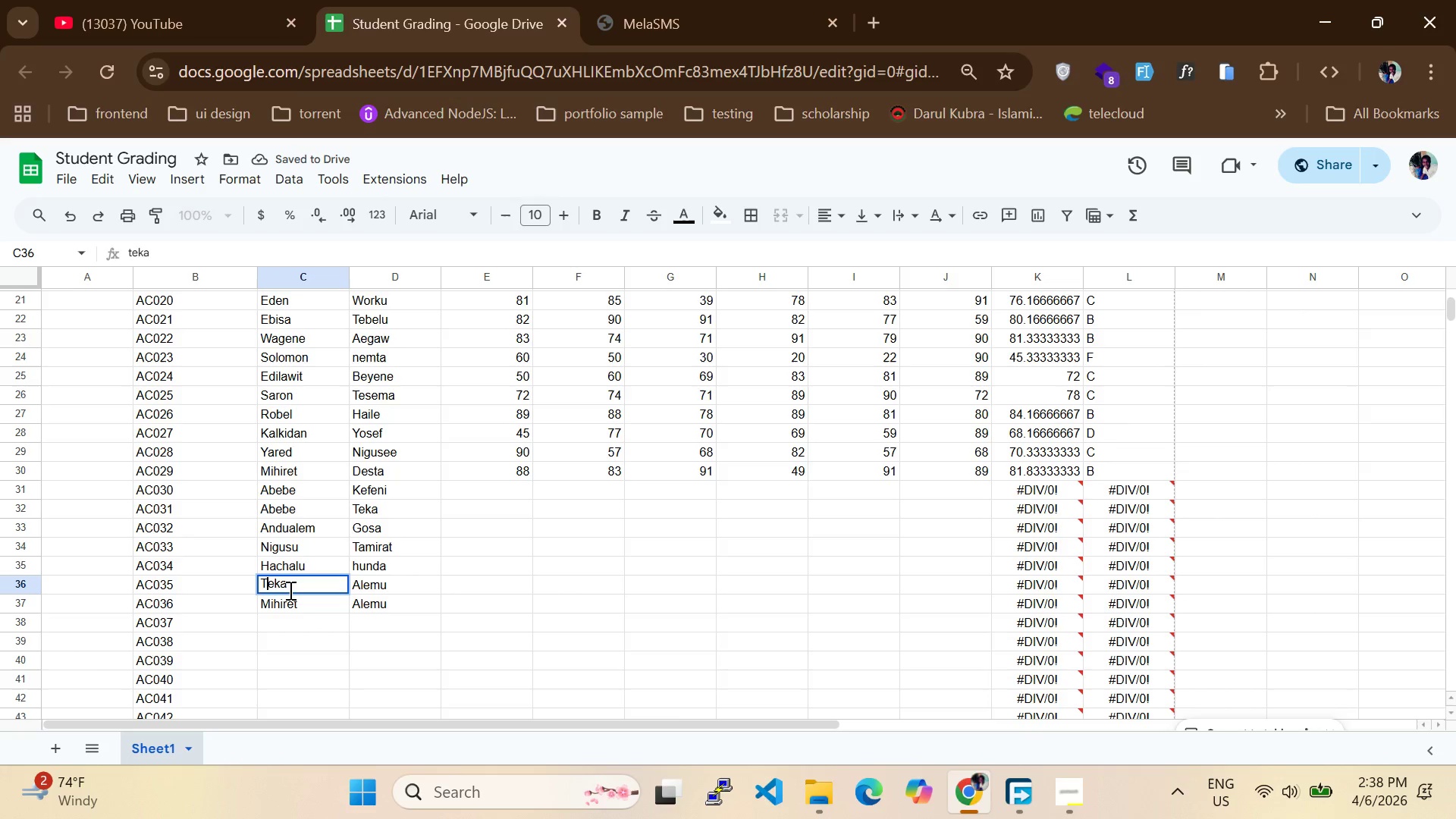 
key(T)
 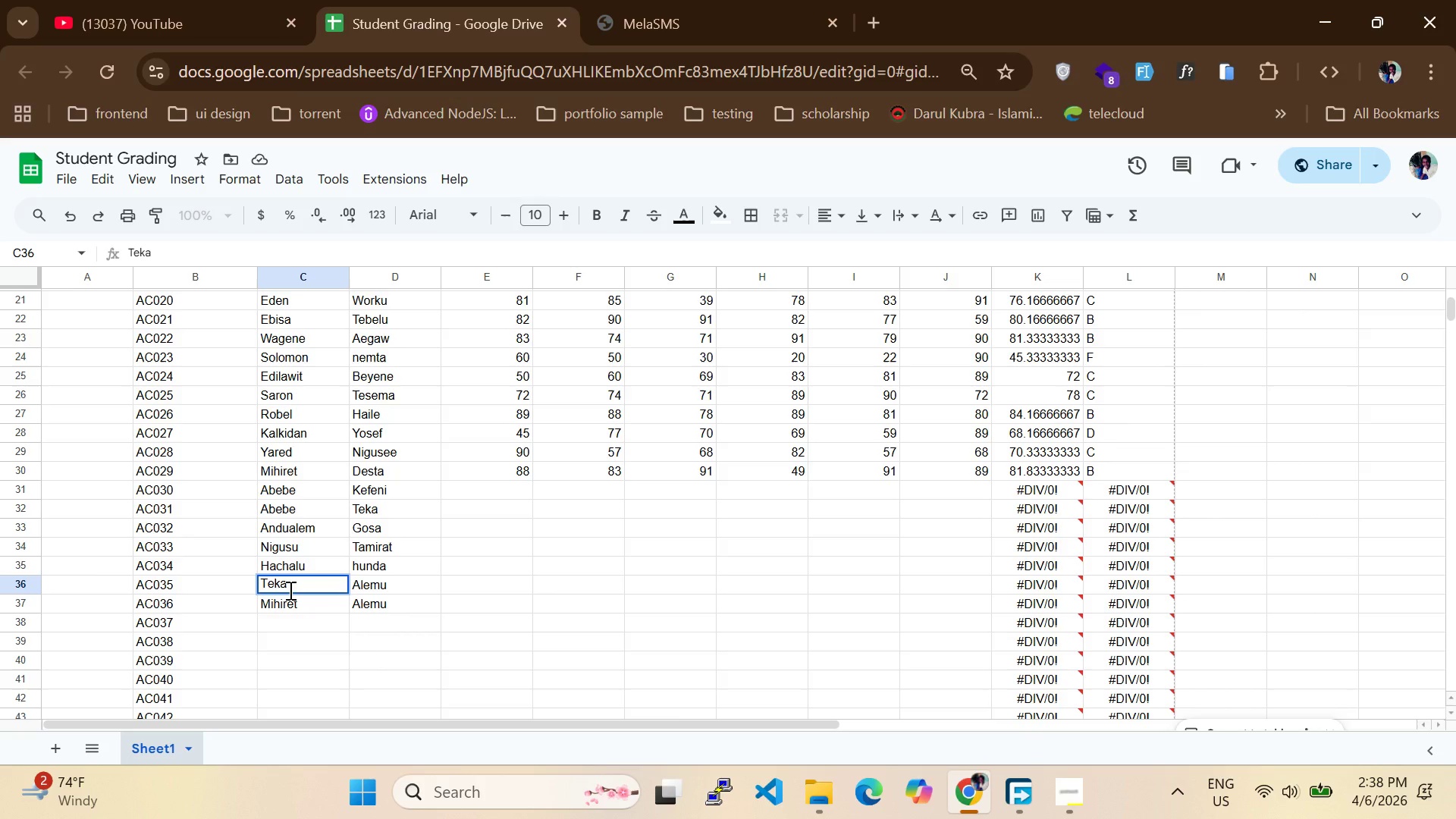 
wait(9.95)
 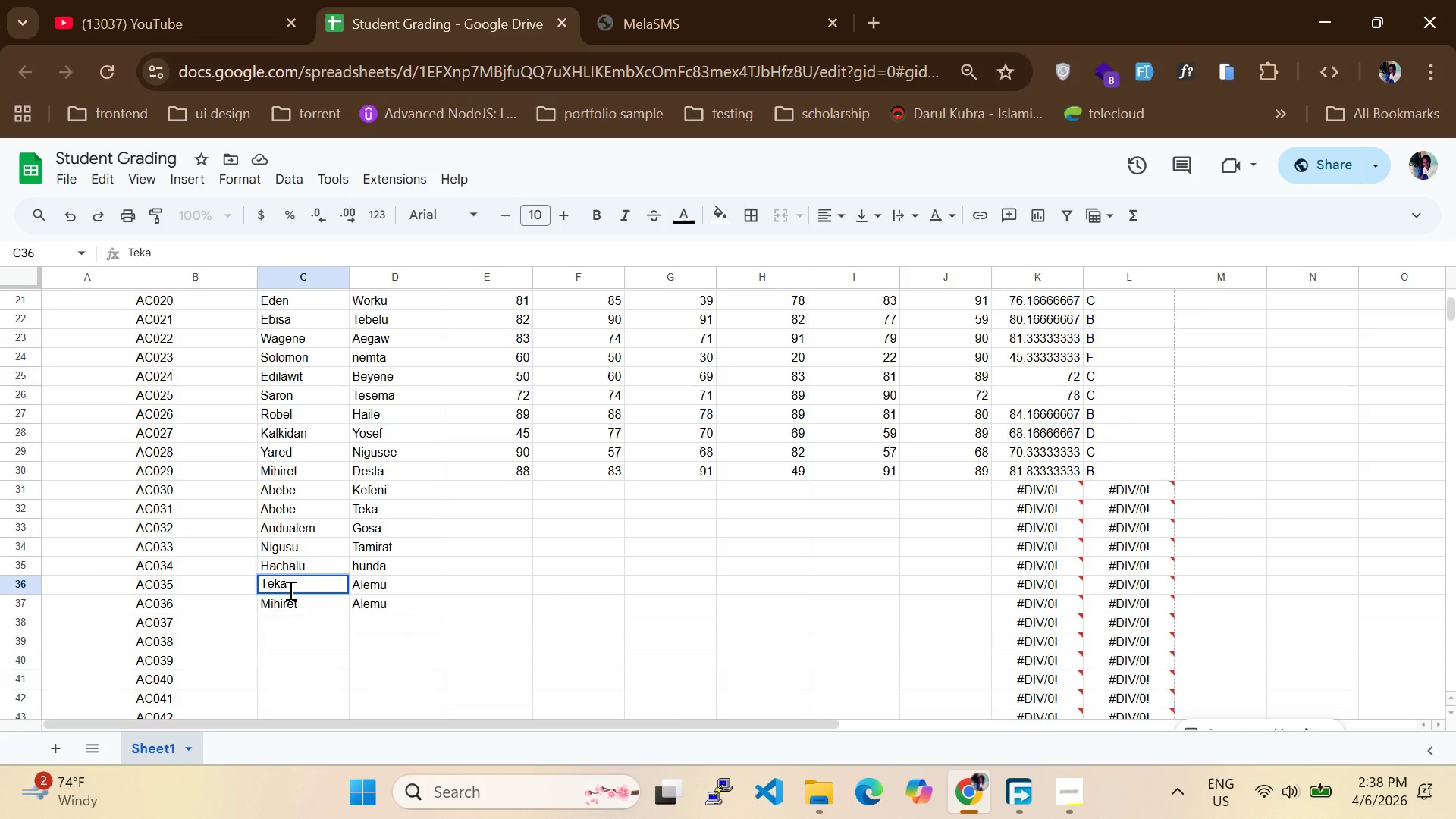 
left_click([291, 622])
 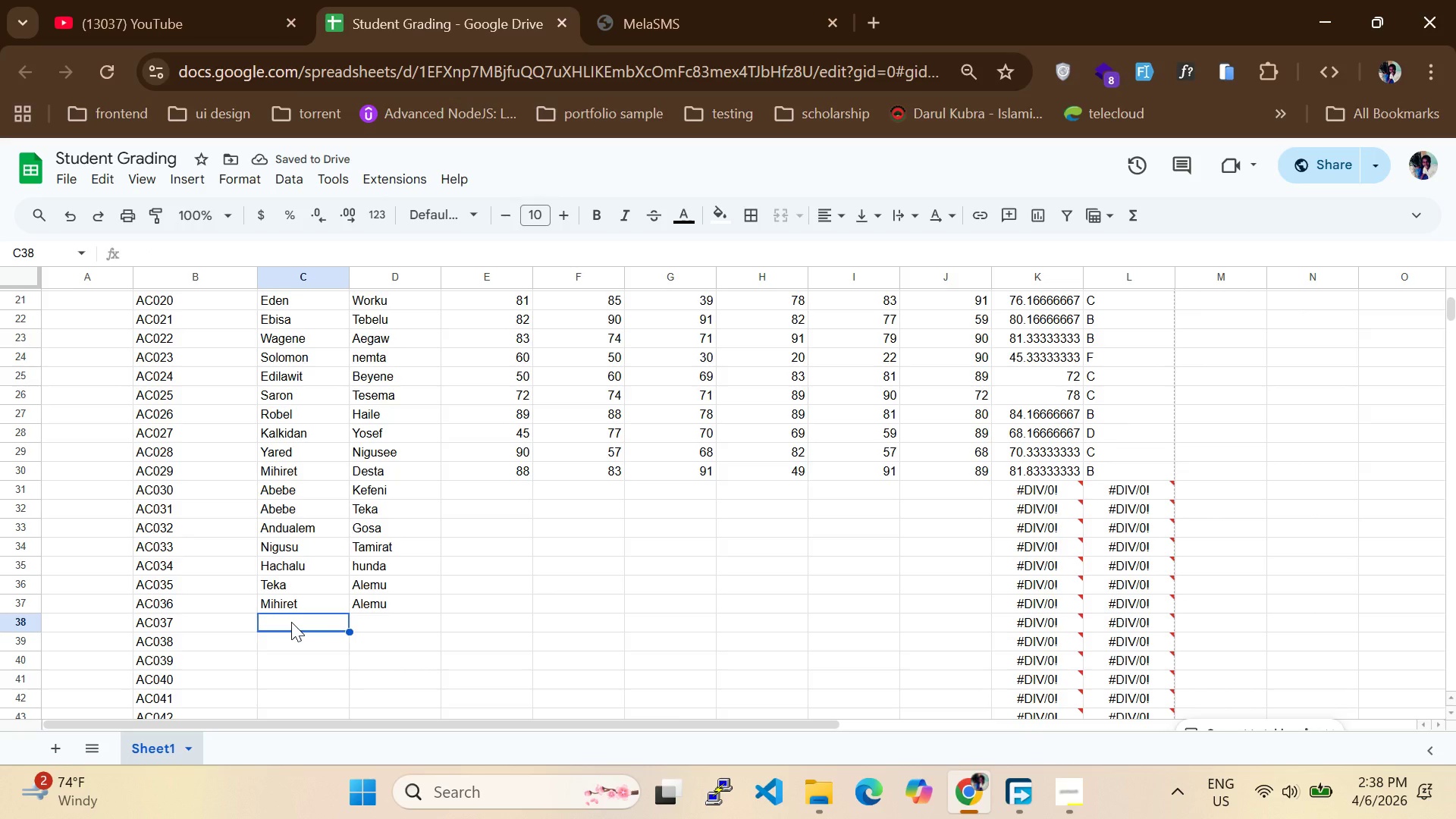 
type(Yibeltal)
 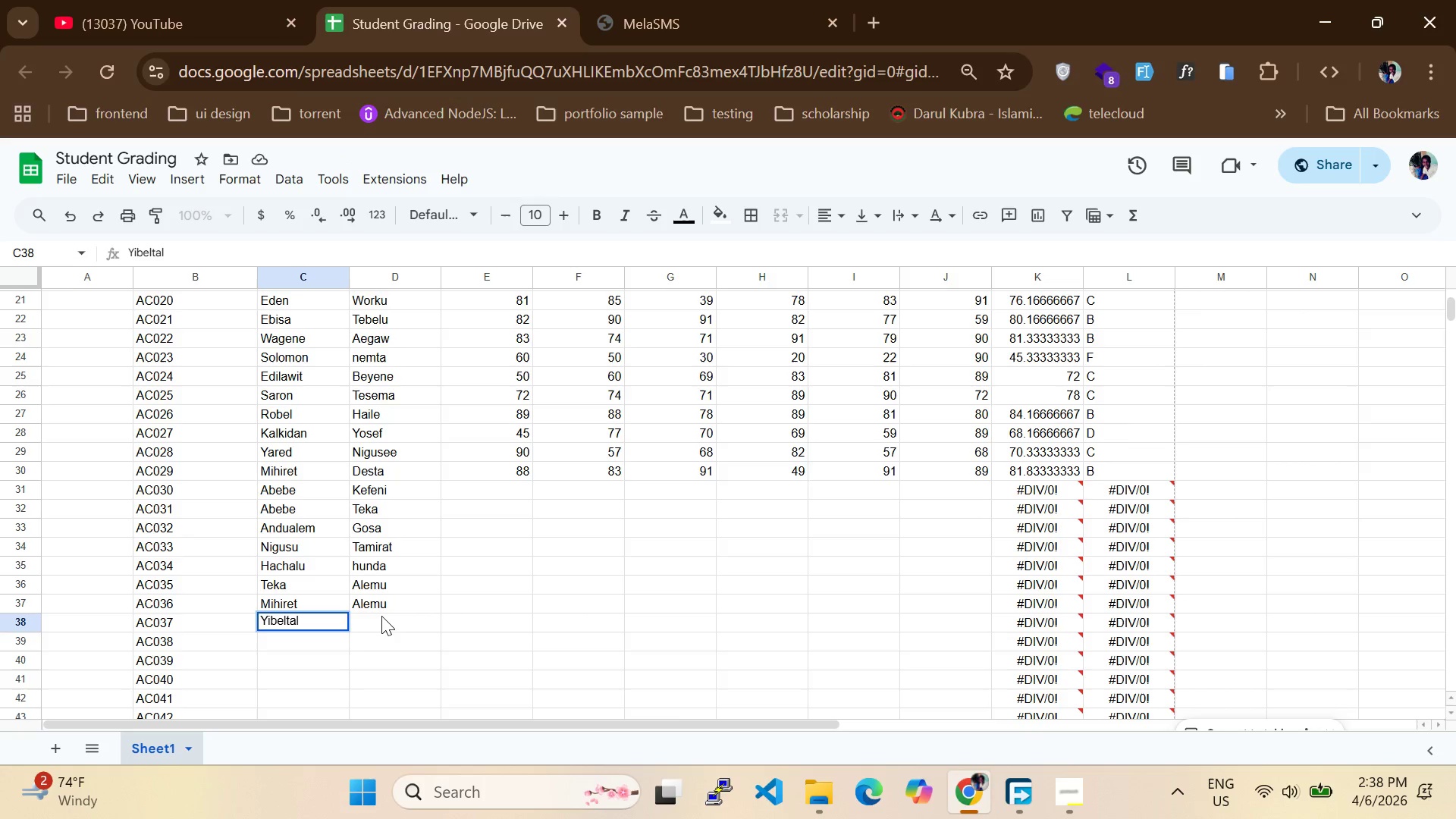 
left_click([380, 616])
 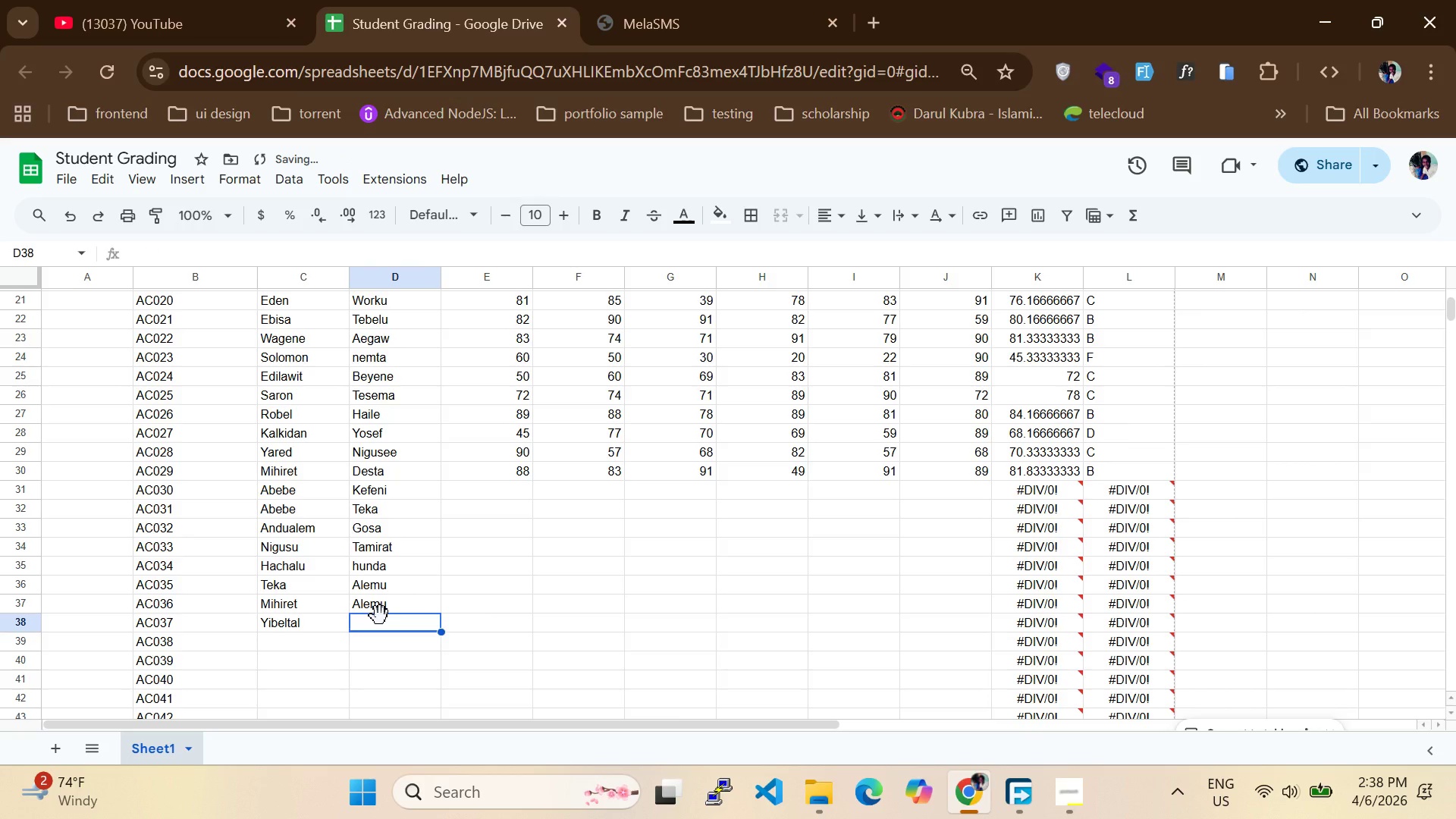 
type(Getahun)
 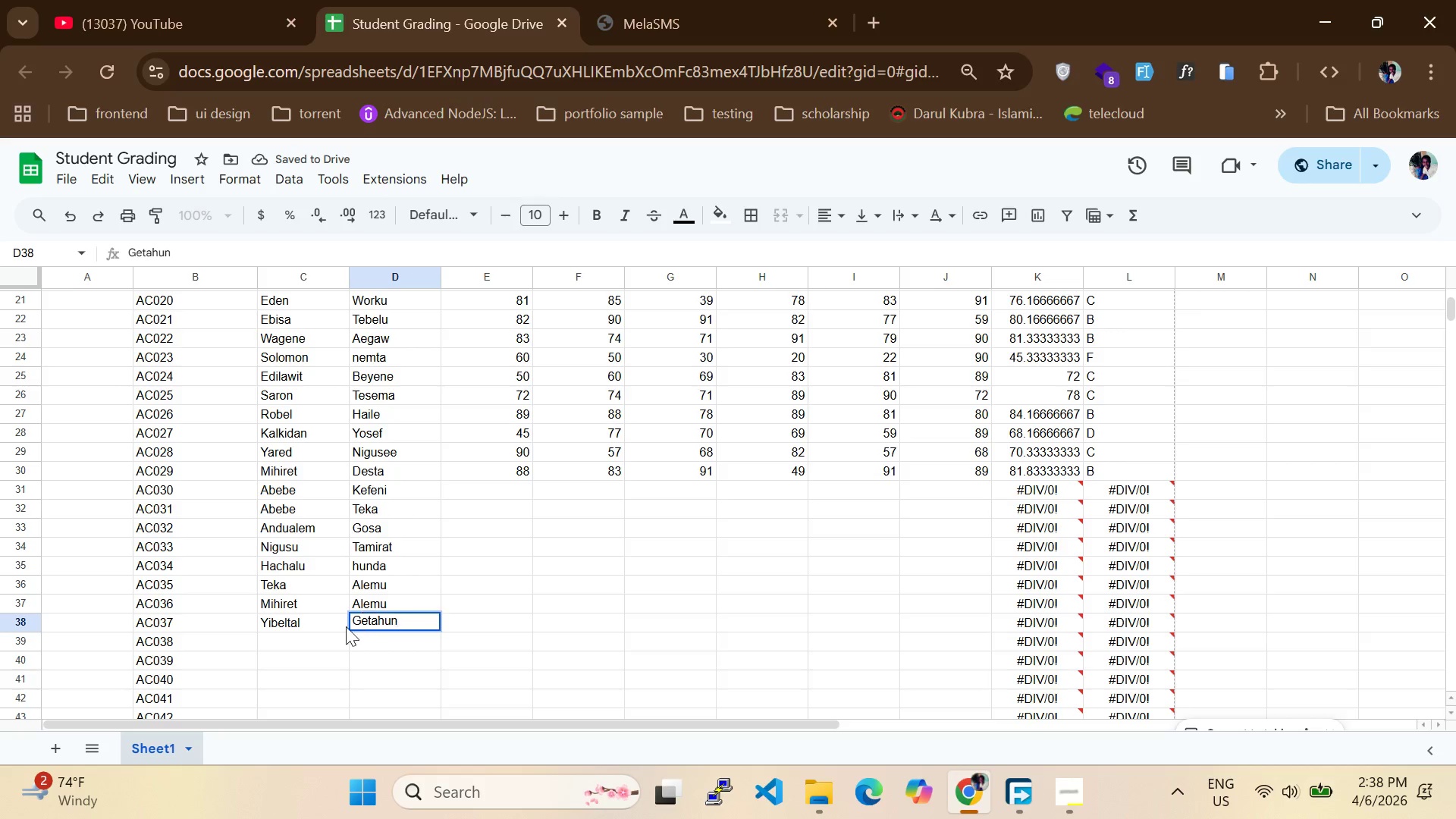 
left_click([316, 645])
 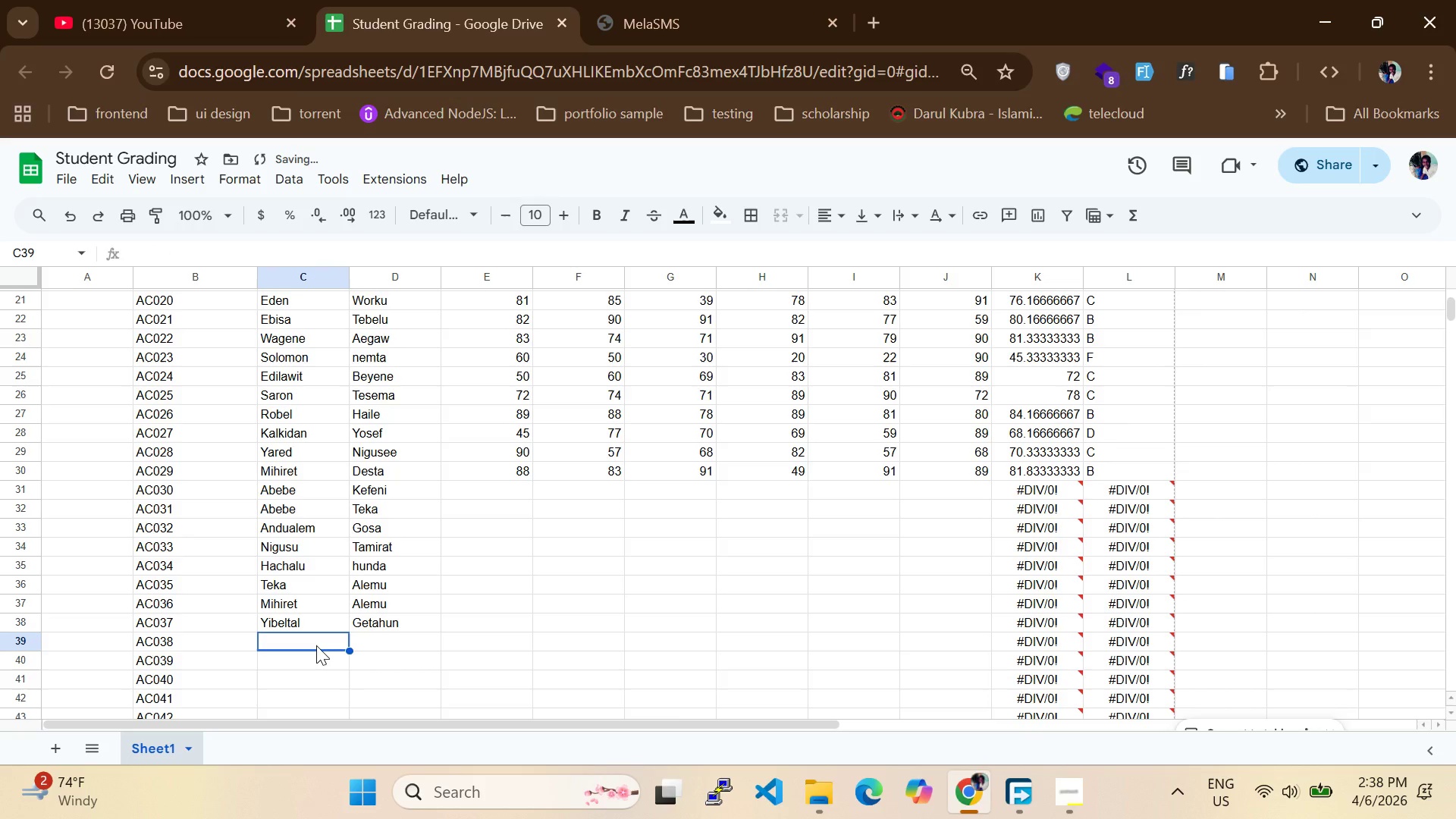 
hold_key(key=CapsLock, duration=0.7)
 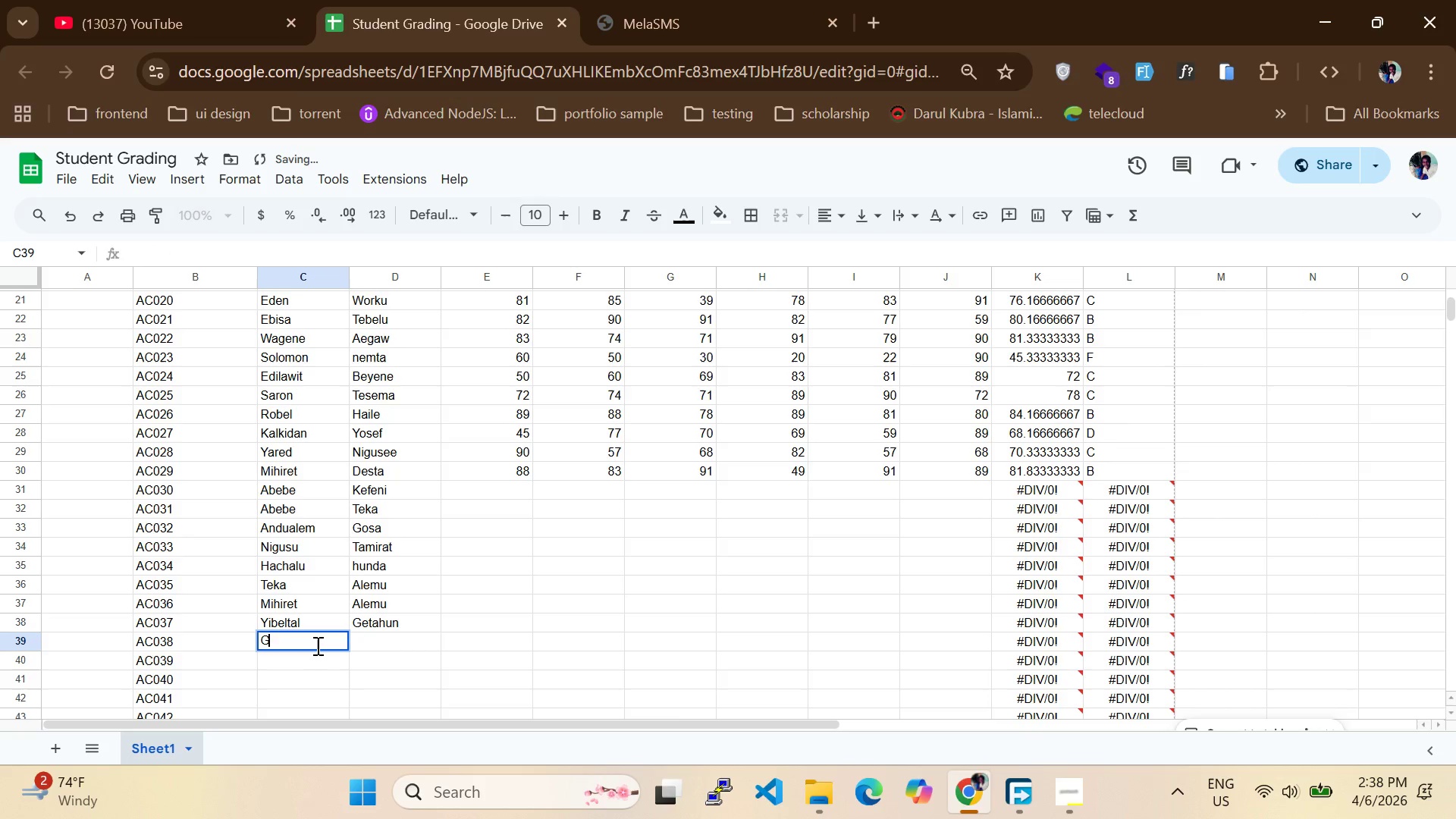 
type(Getahun)
 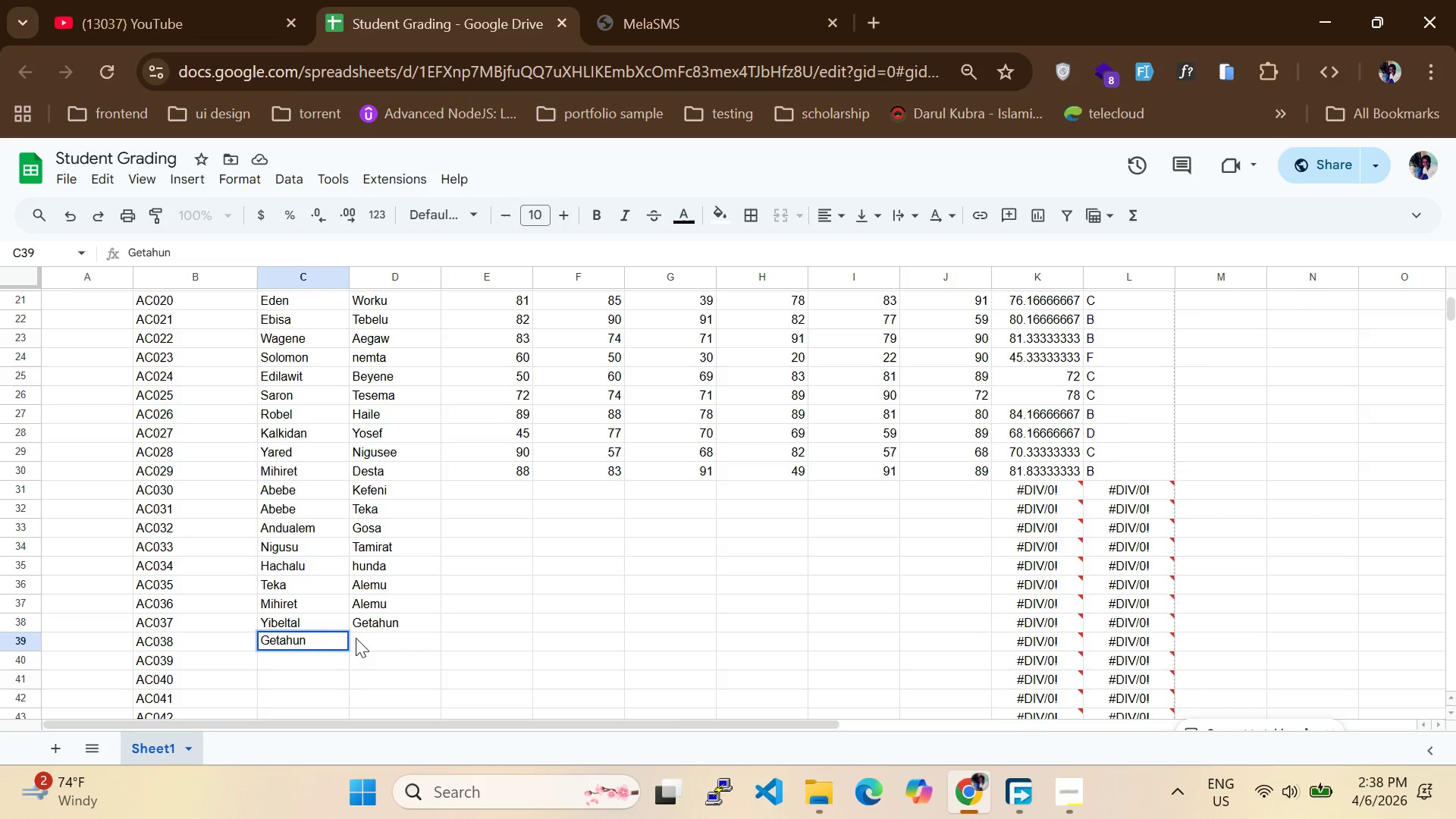 
left_click([356, 638])
 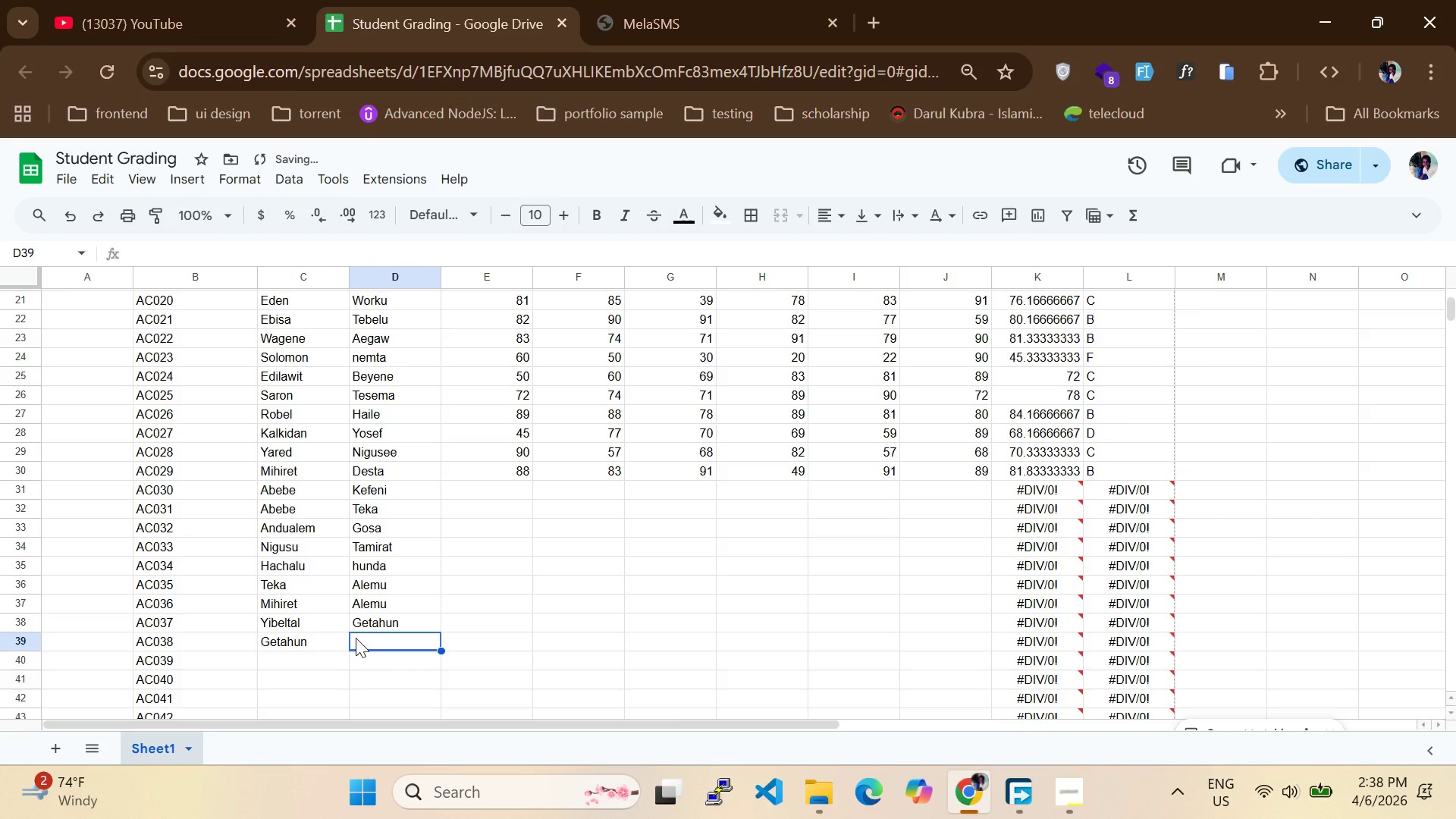 
type(Selomon)
 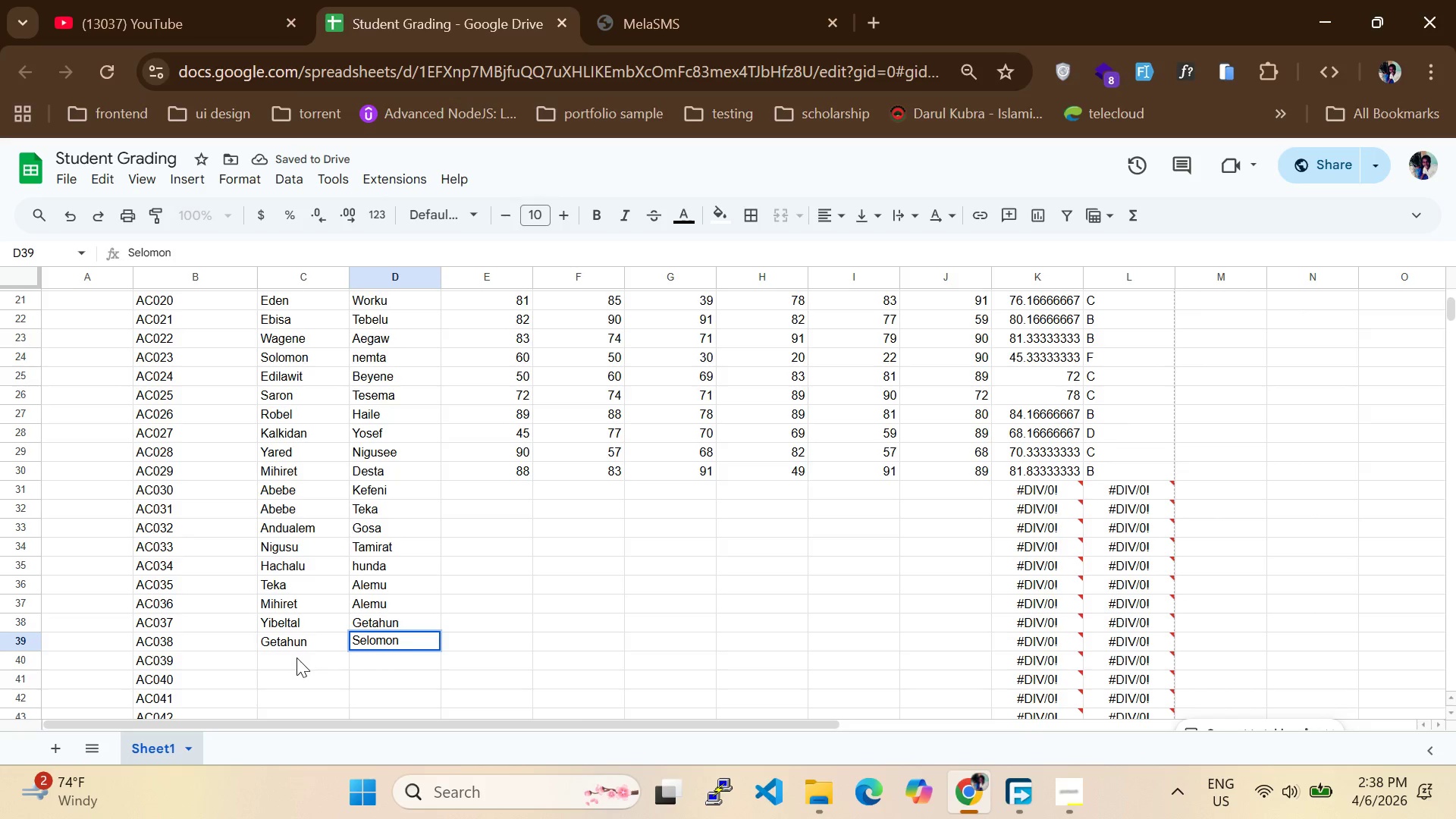 
left_click([296, 659])
 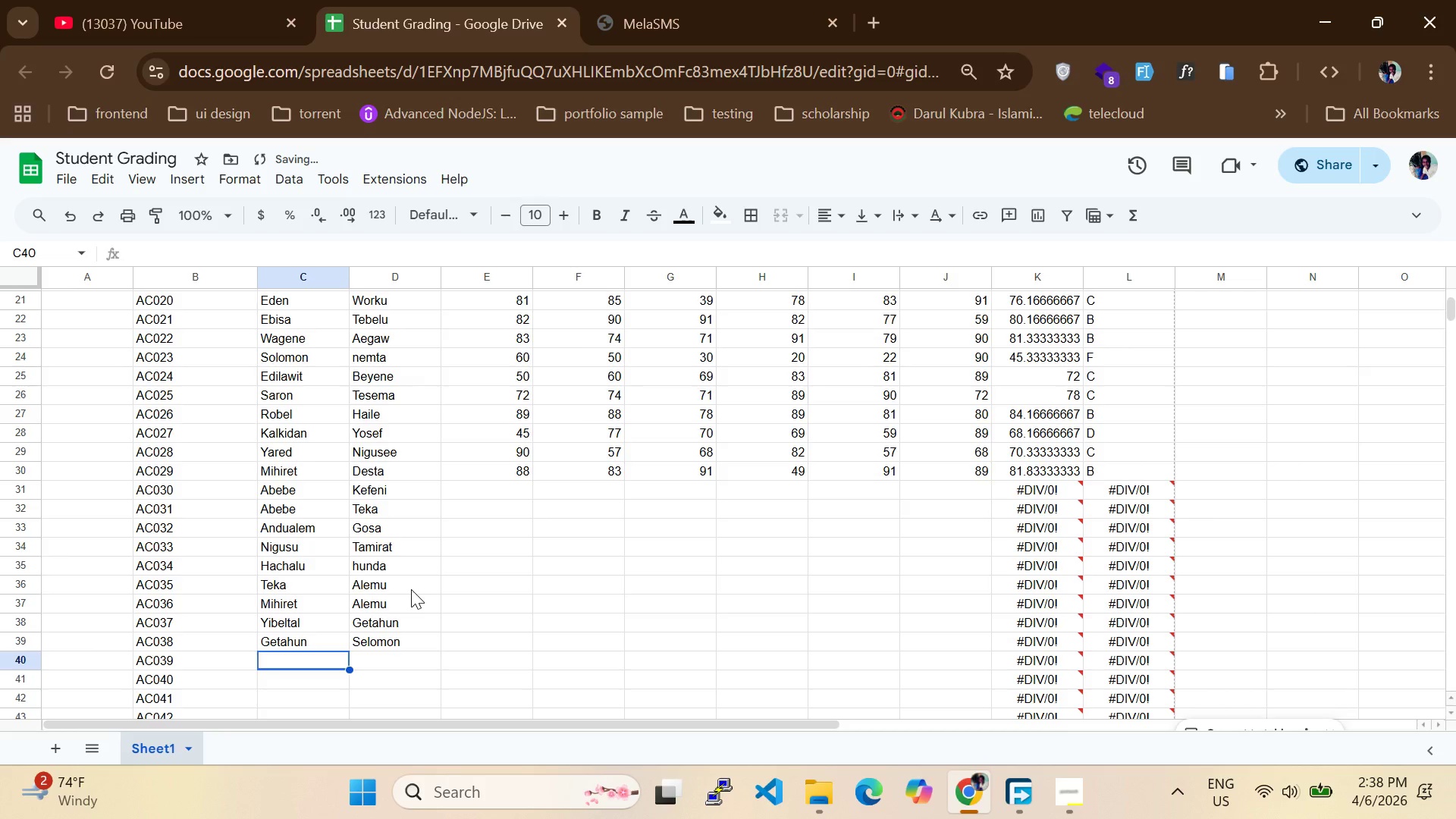 
scroll: coordinate [411, 589], scroll_direction: down, amount: 1.0
 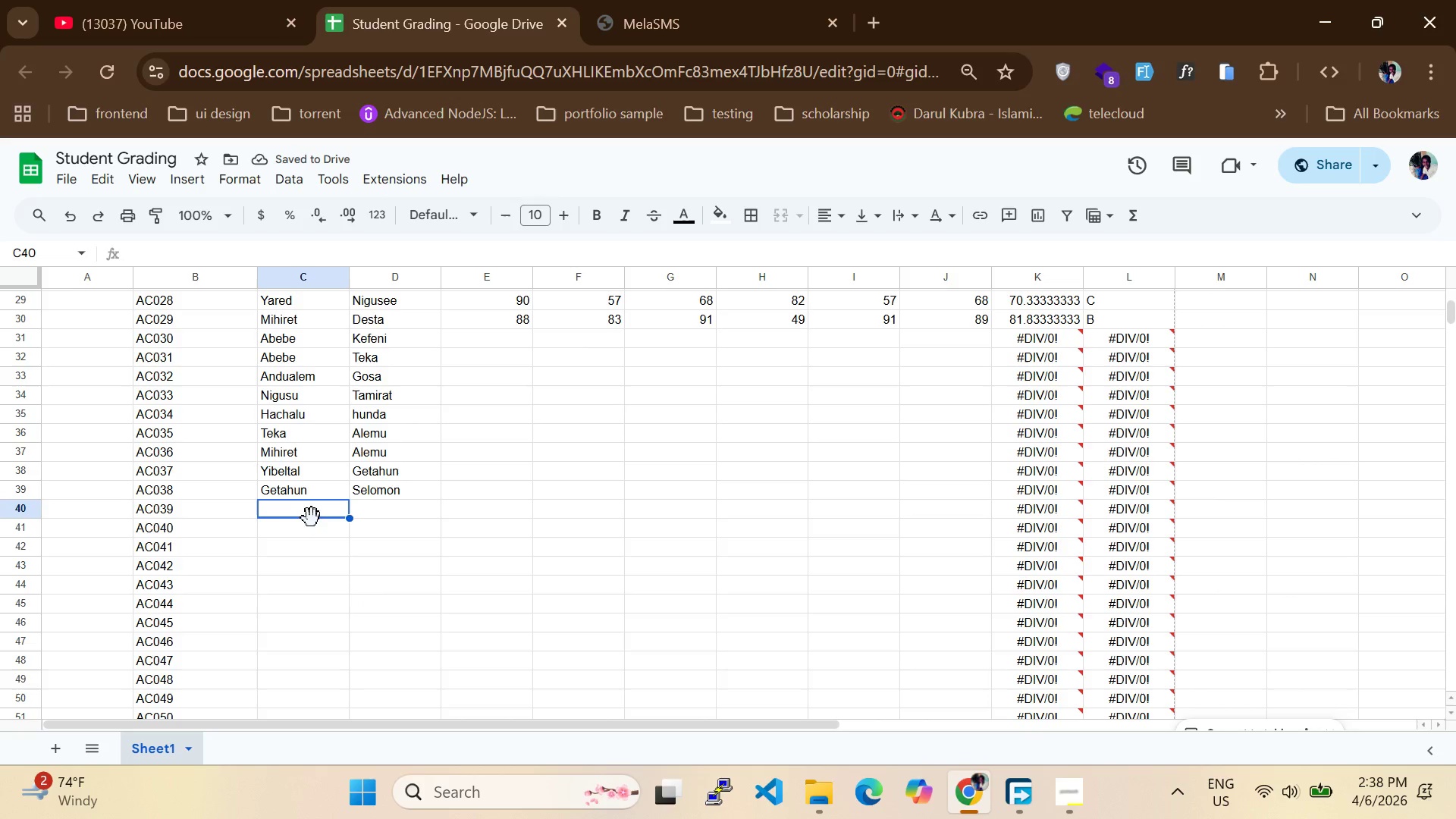 
left_click([315, 519])
 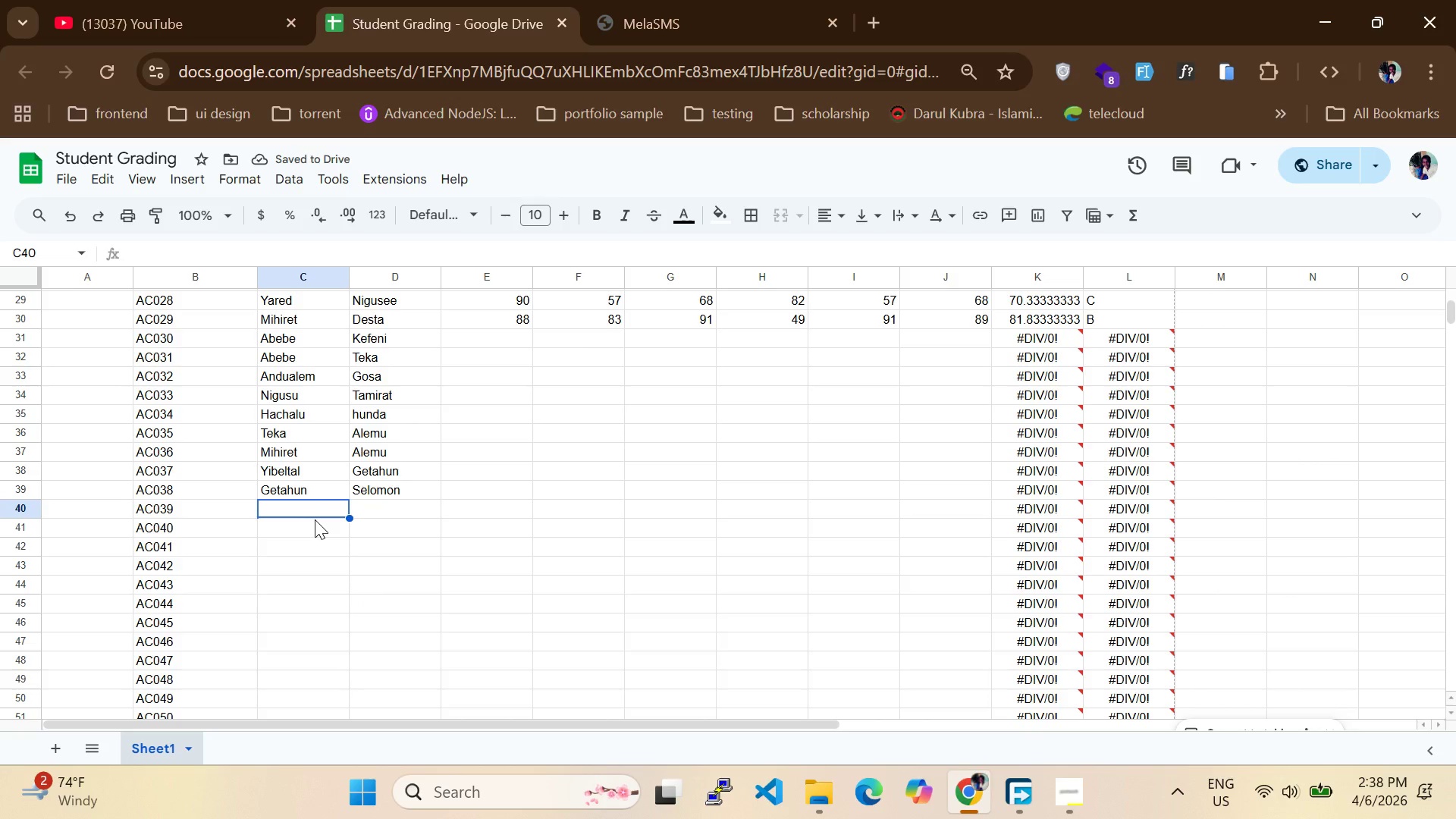 
type(wega)
key(Backspace)
key(Backspace)
key(Backspace)
key(Backspace)
type(Wegachew)
 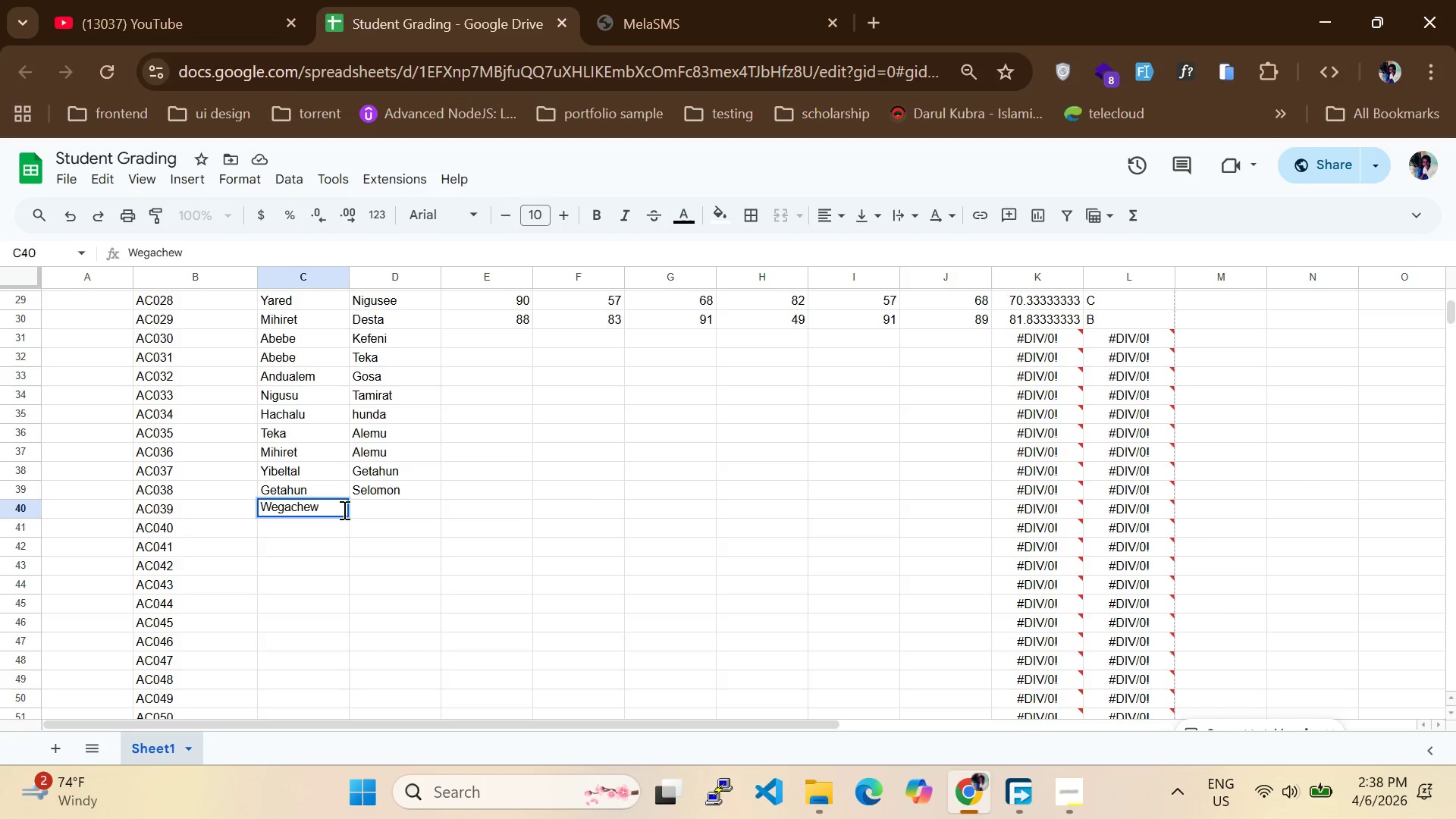 
left_click([371, 507])
 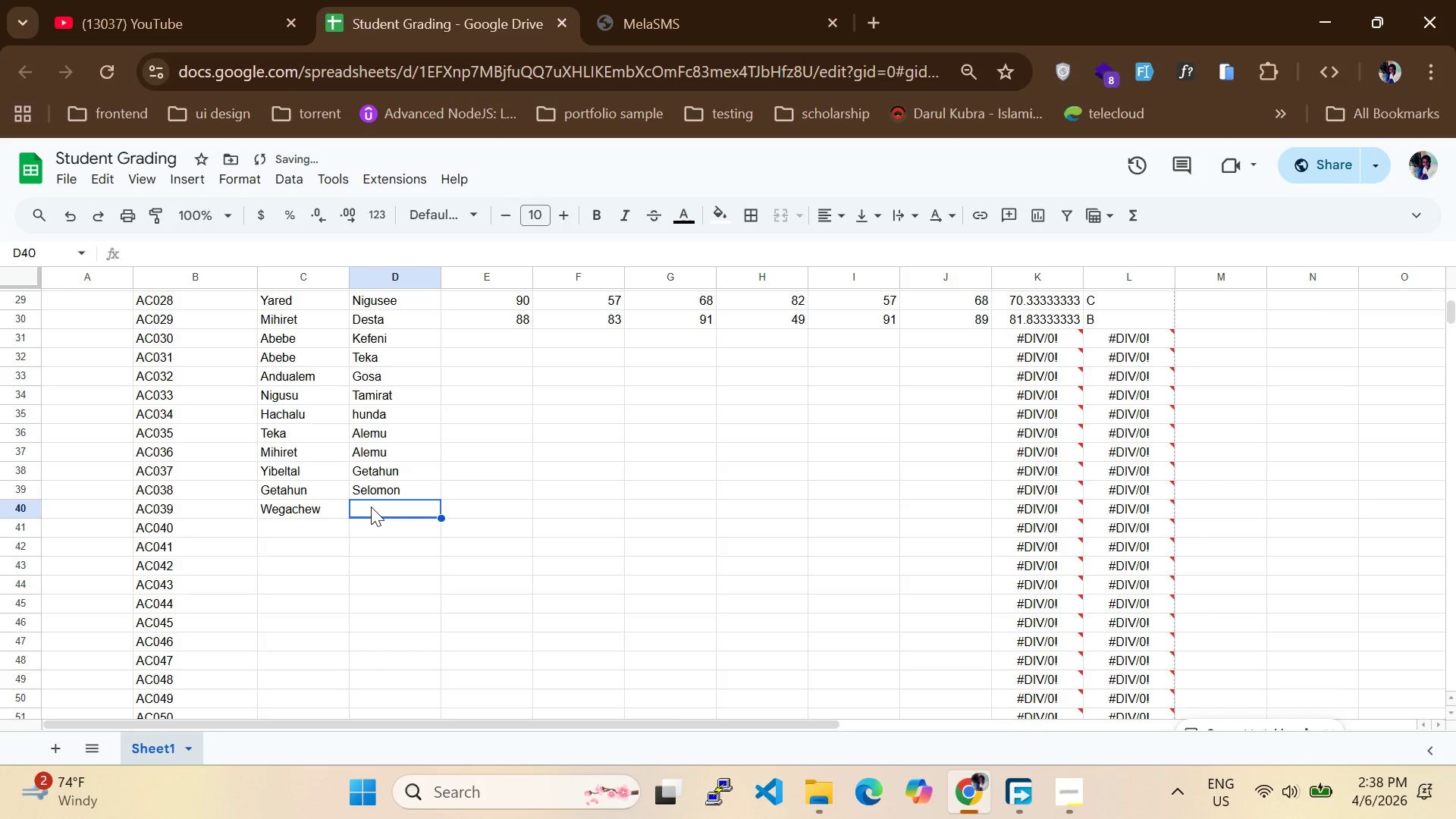 
type(yi)
key(Backspace)
key(Backspace)
type(Yihun)
 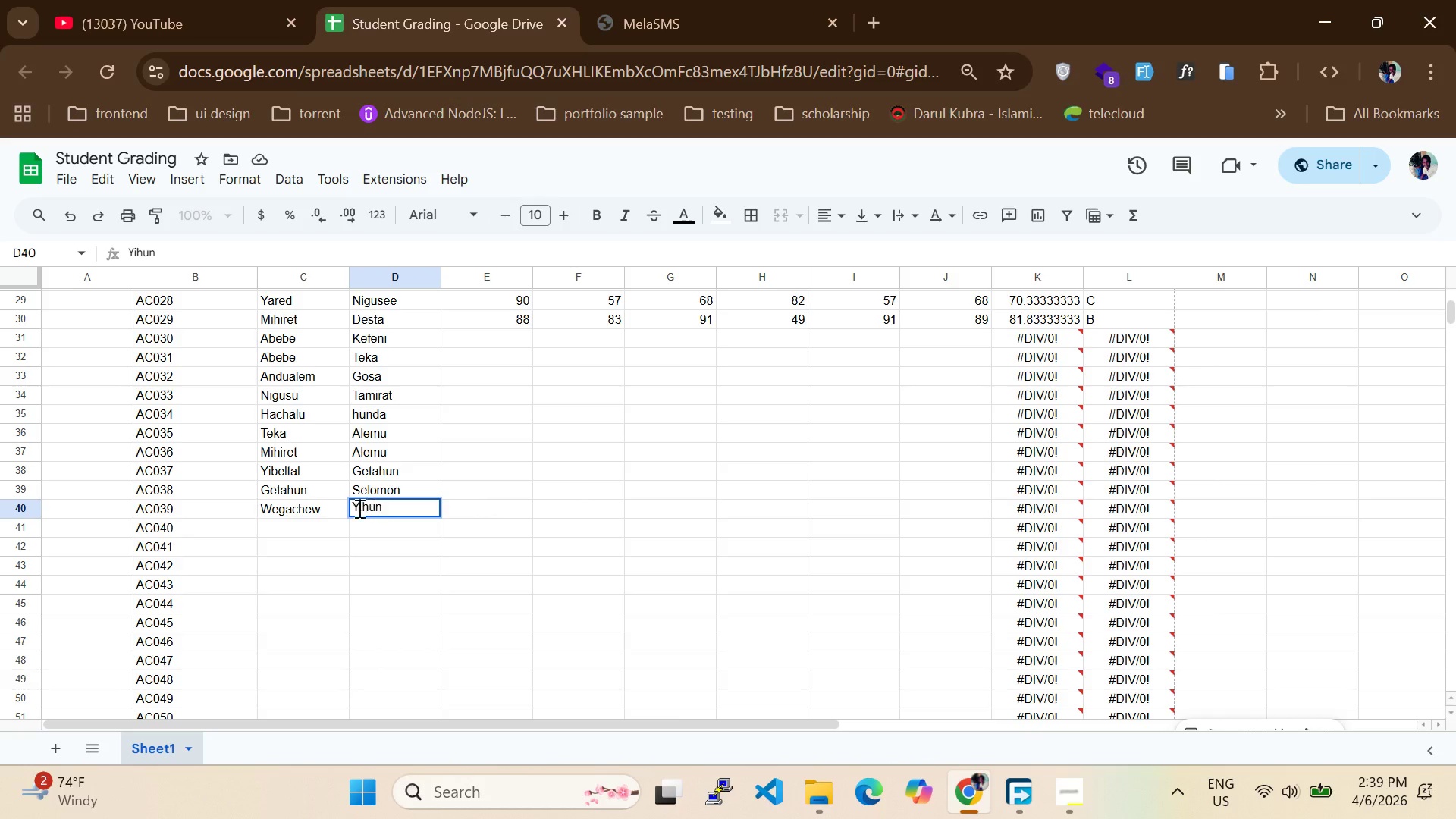 
left_click([293, 526])
 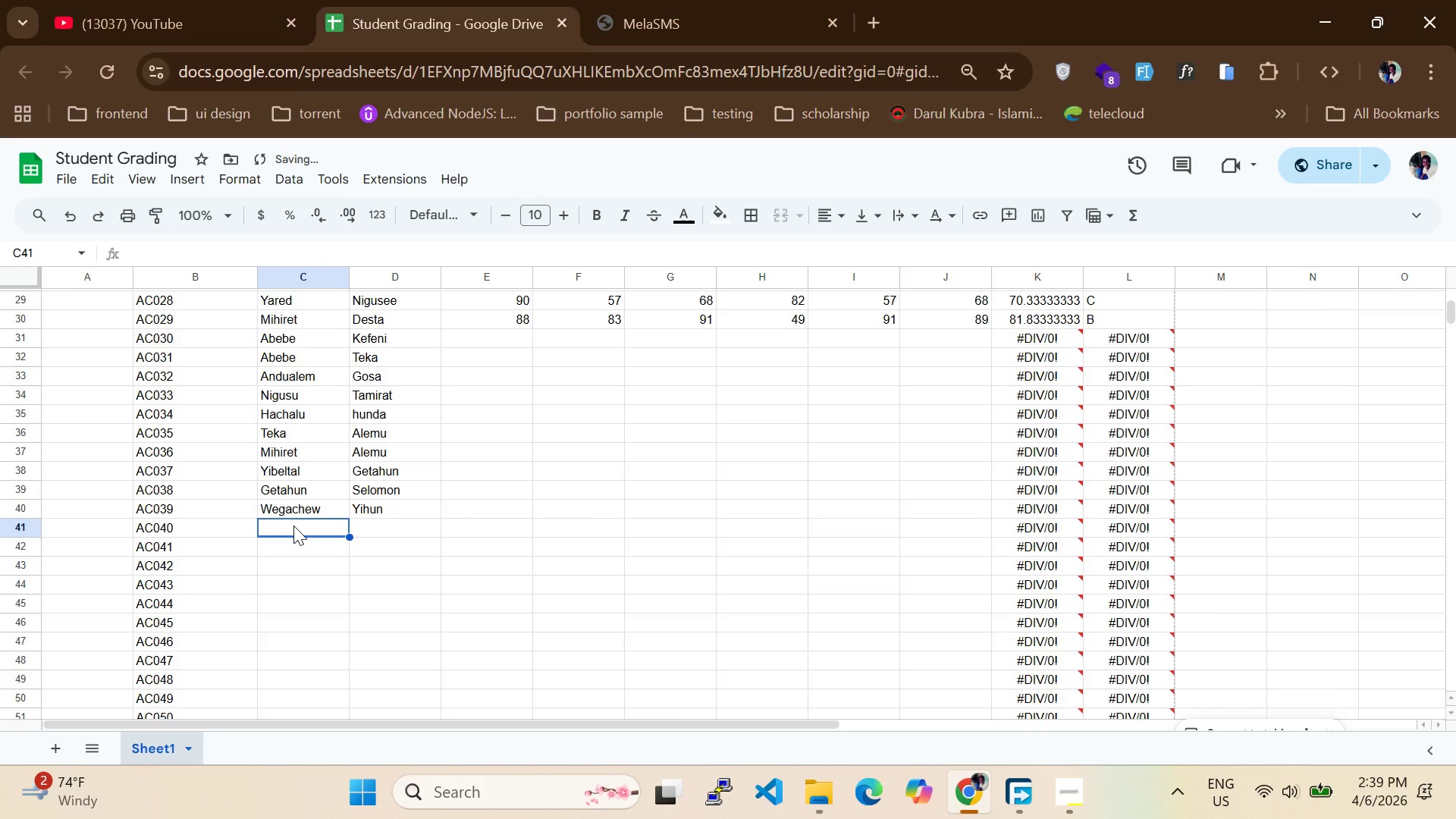 
left_click([293, 526])
 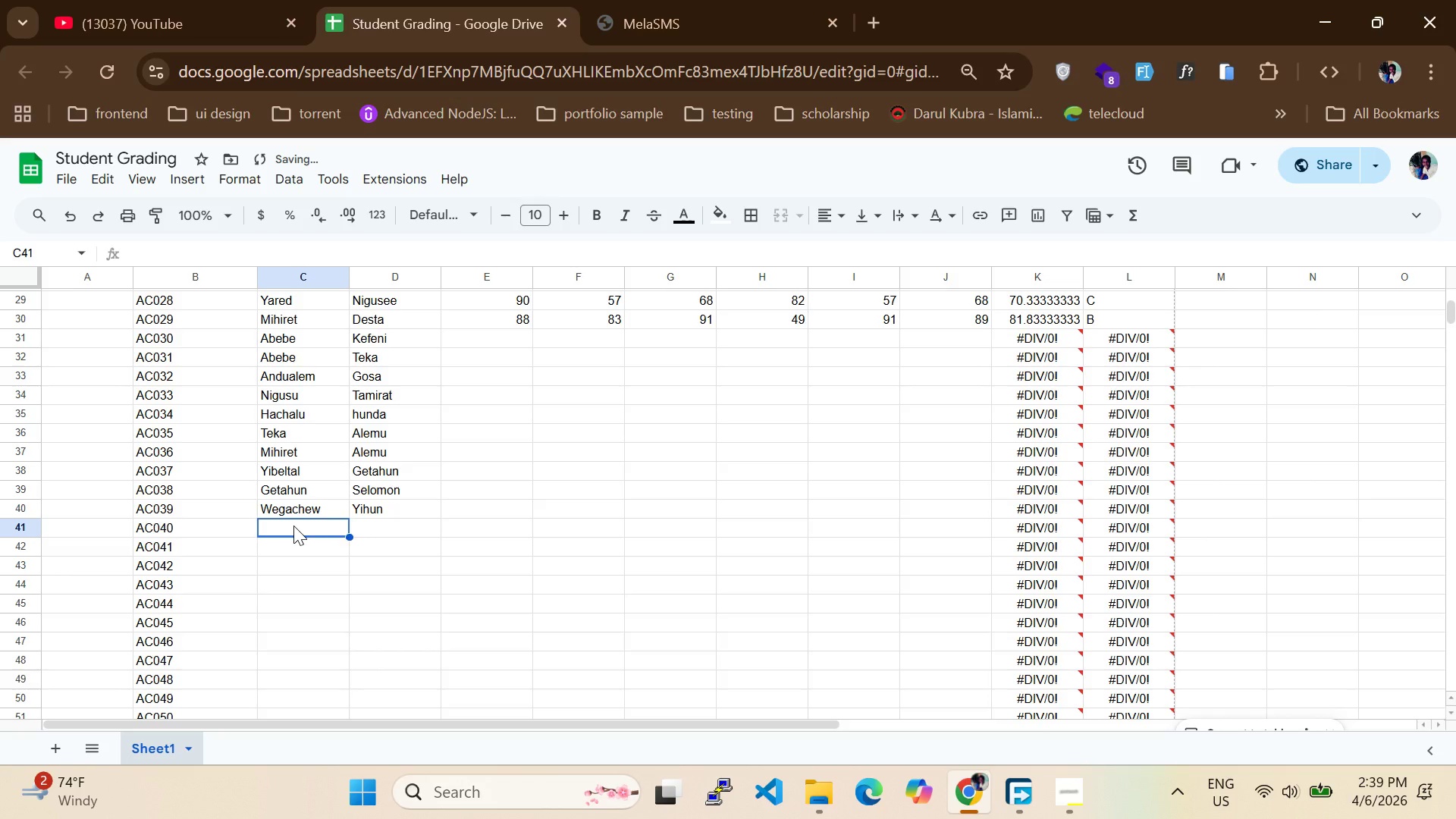 
hold_key(key=ShiftLeft, duration=0.42)
 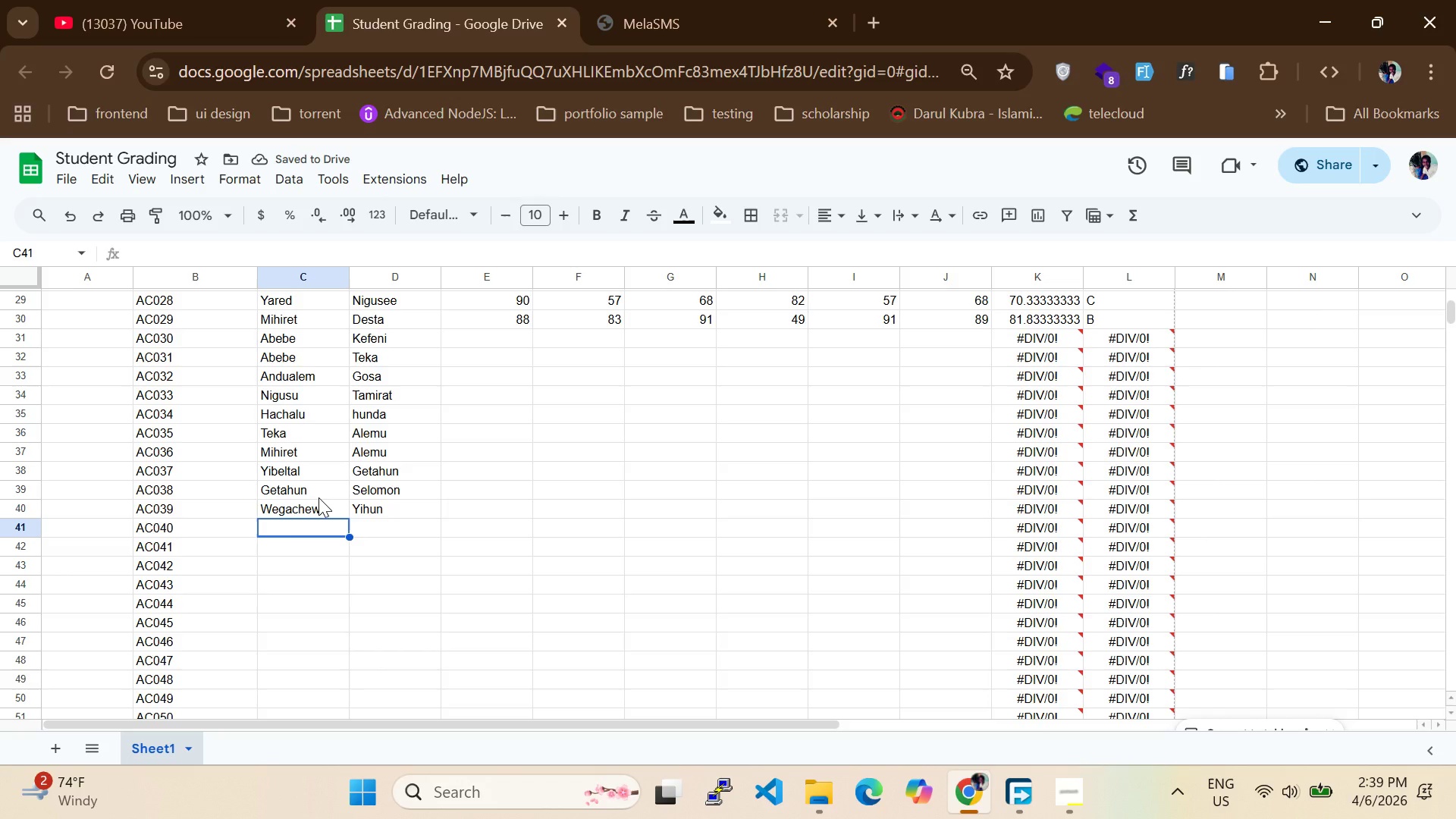 
scroll: coordinate [318, 497], scroll_direction: up, amount: 8.0
 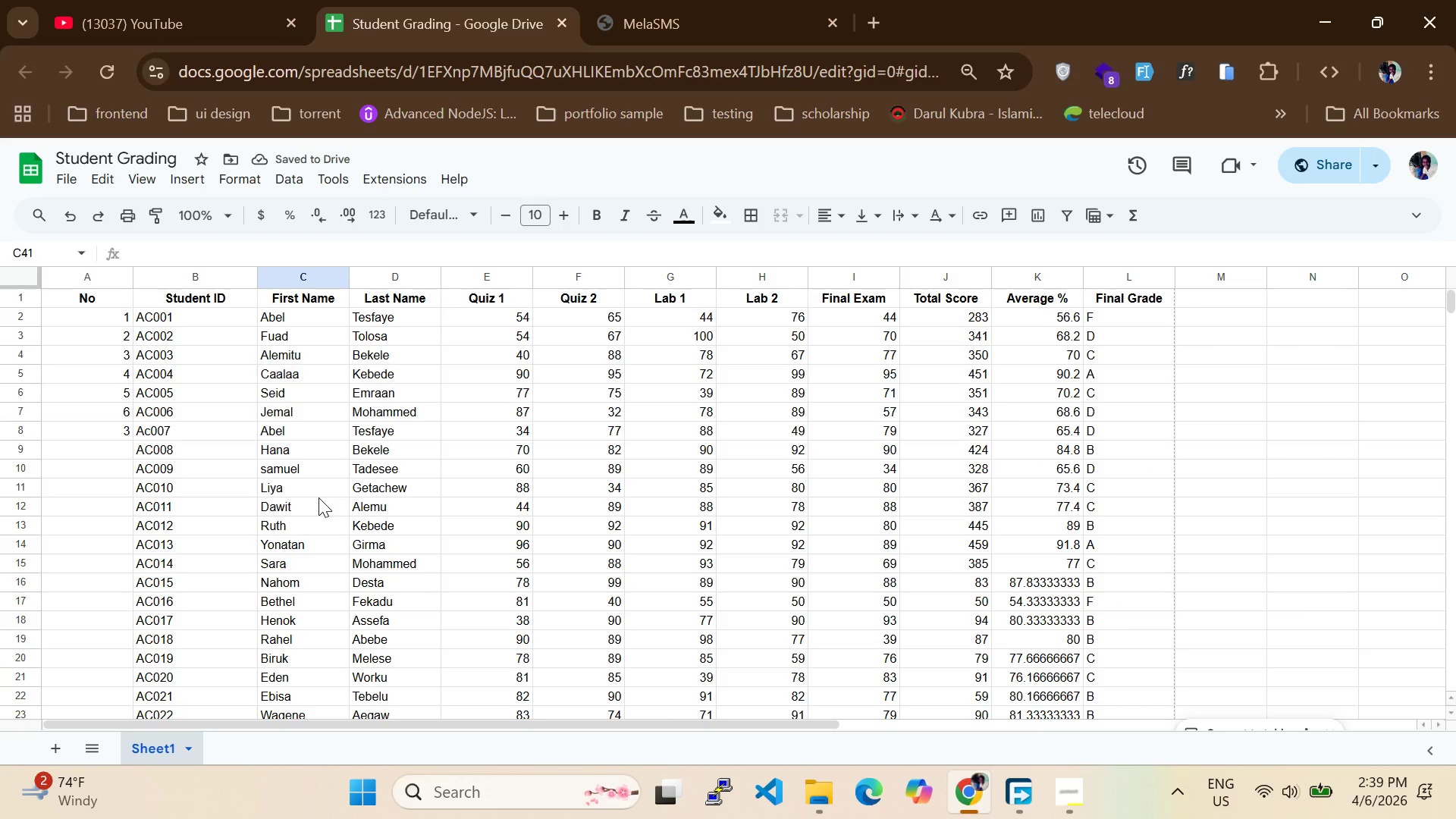 
scroll: coordinate [318, 497], scroll_direction: none, amount: 0.0
 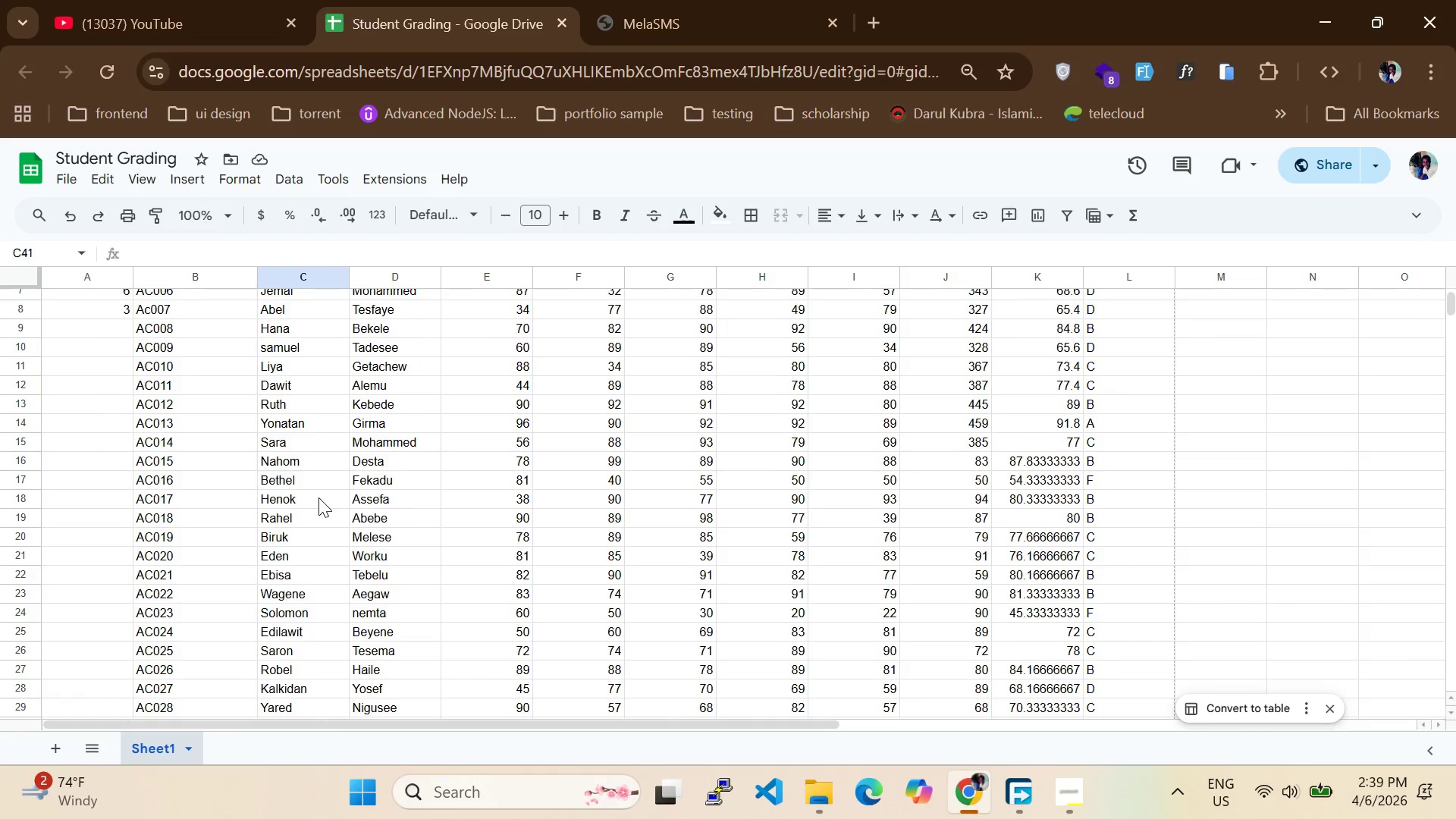 
scroll: coordinate [318, 497], scroll_direction: down, amount: 3.0
 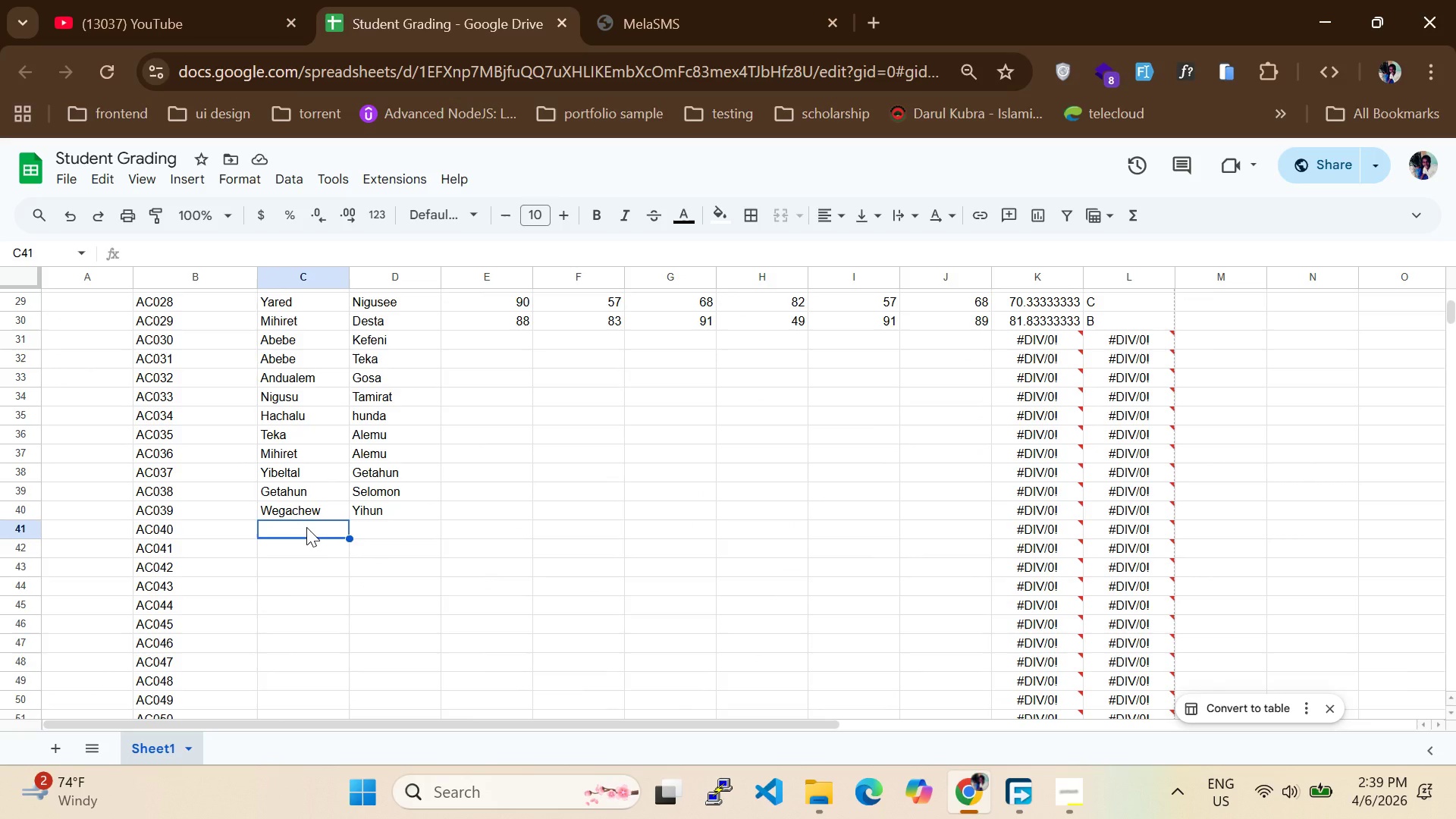 
type(Abdulkerim)
 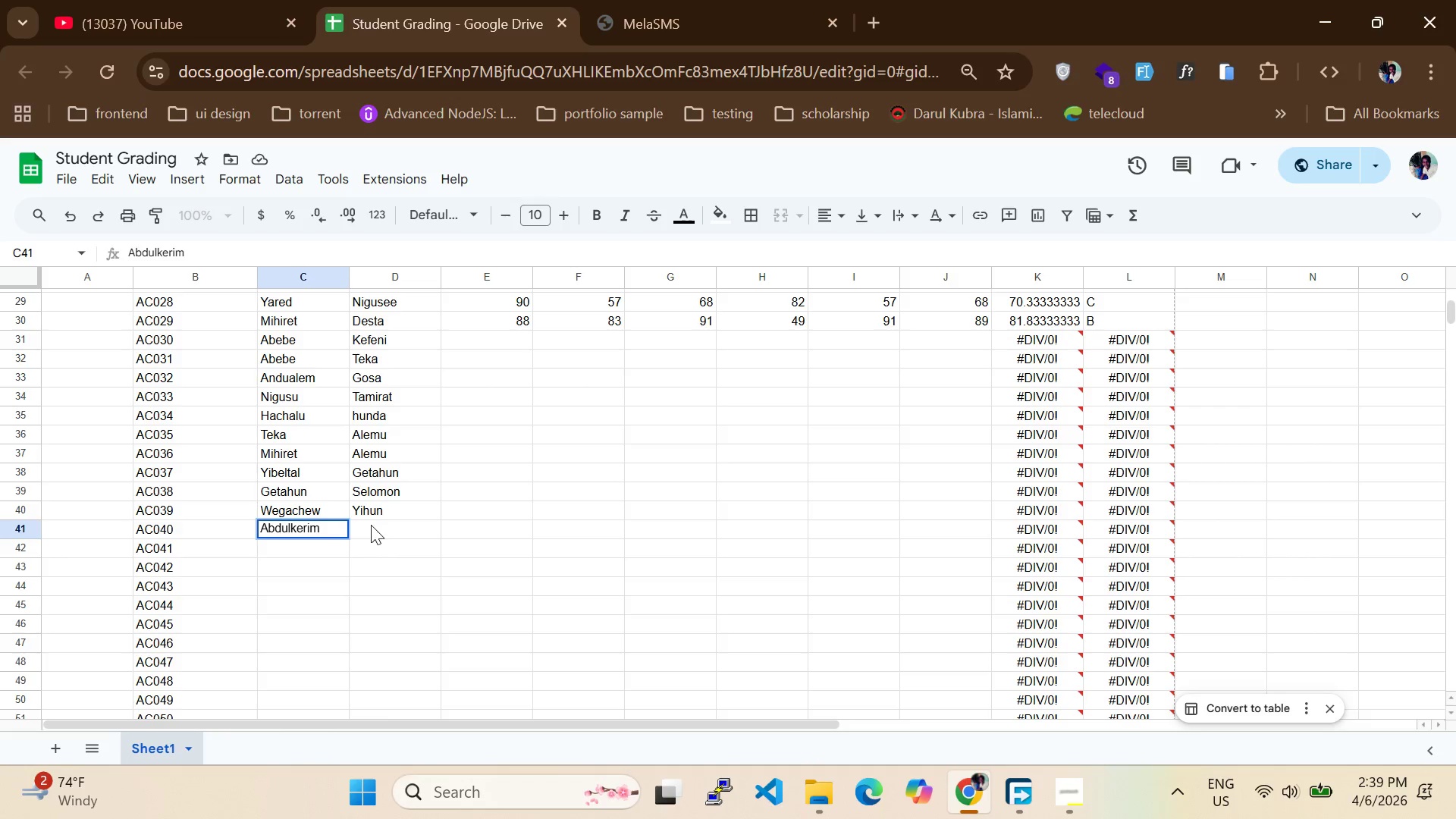 
left_click([371, 523])
 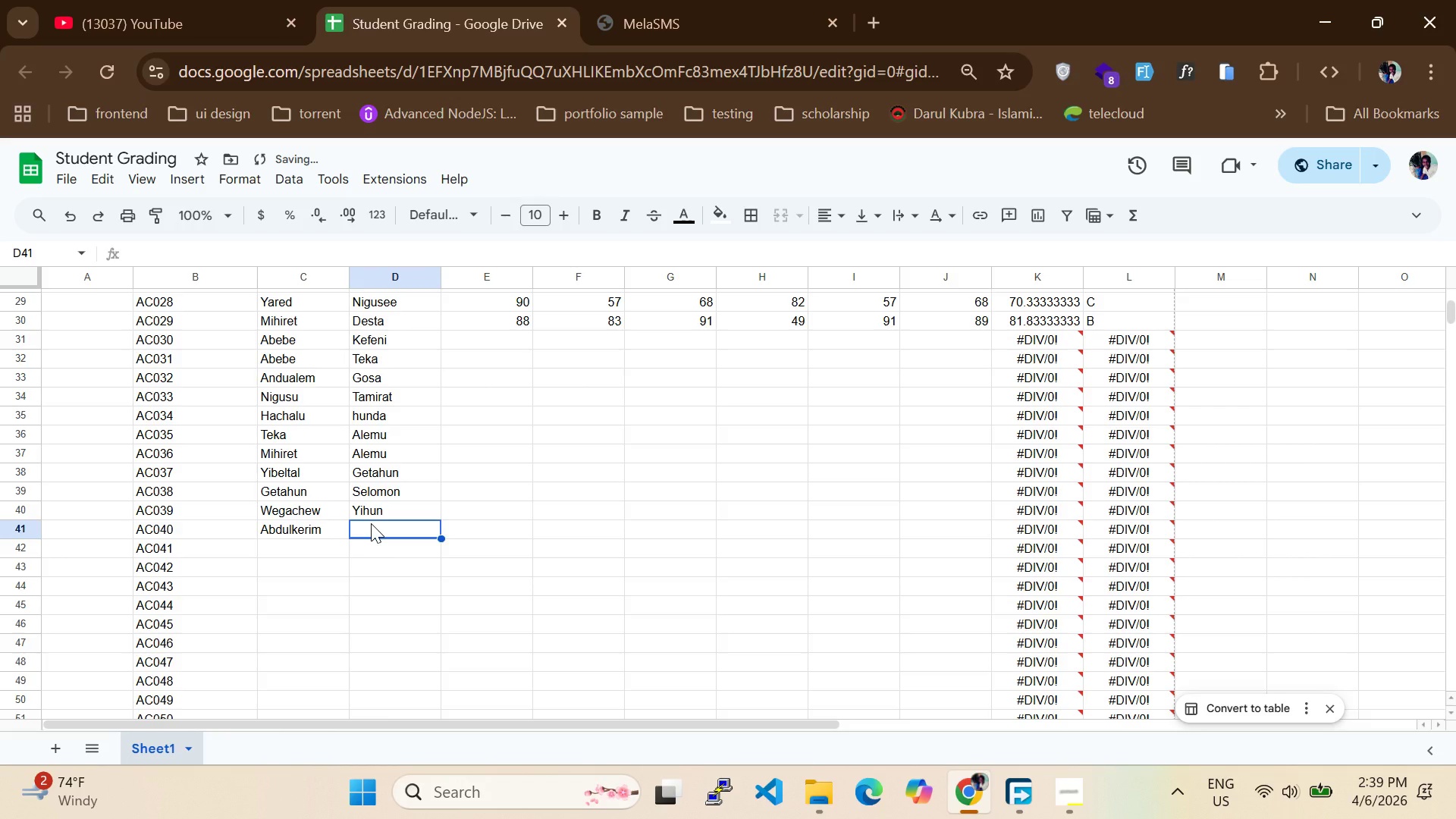 
type(Ahmed)
 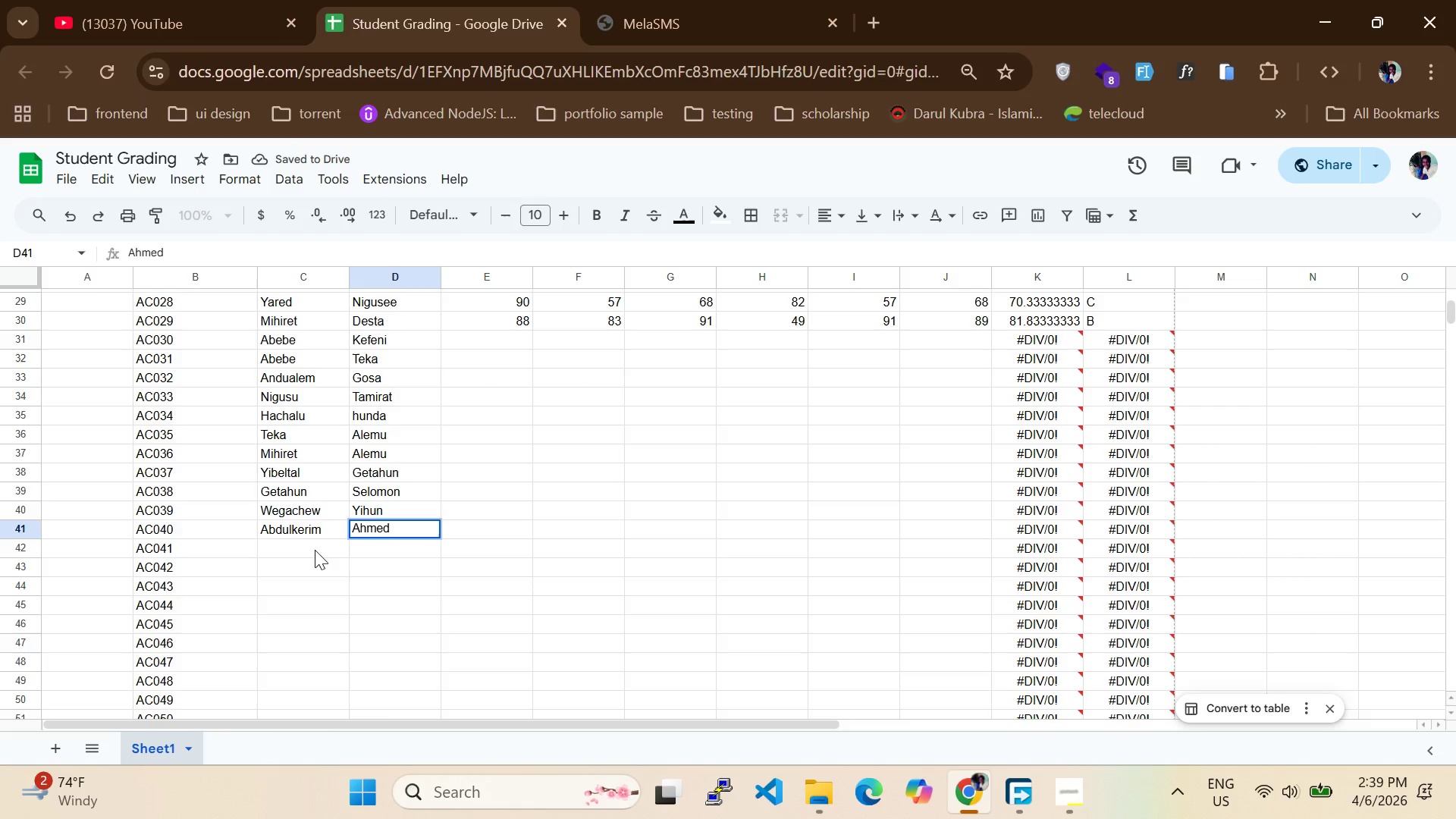 
left_click([313, 551])
 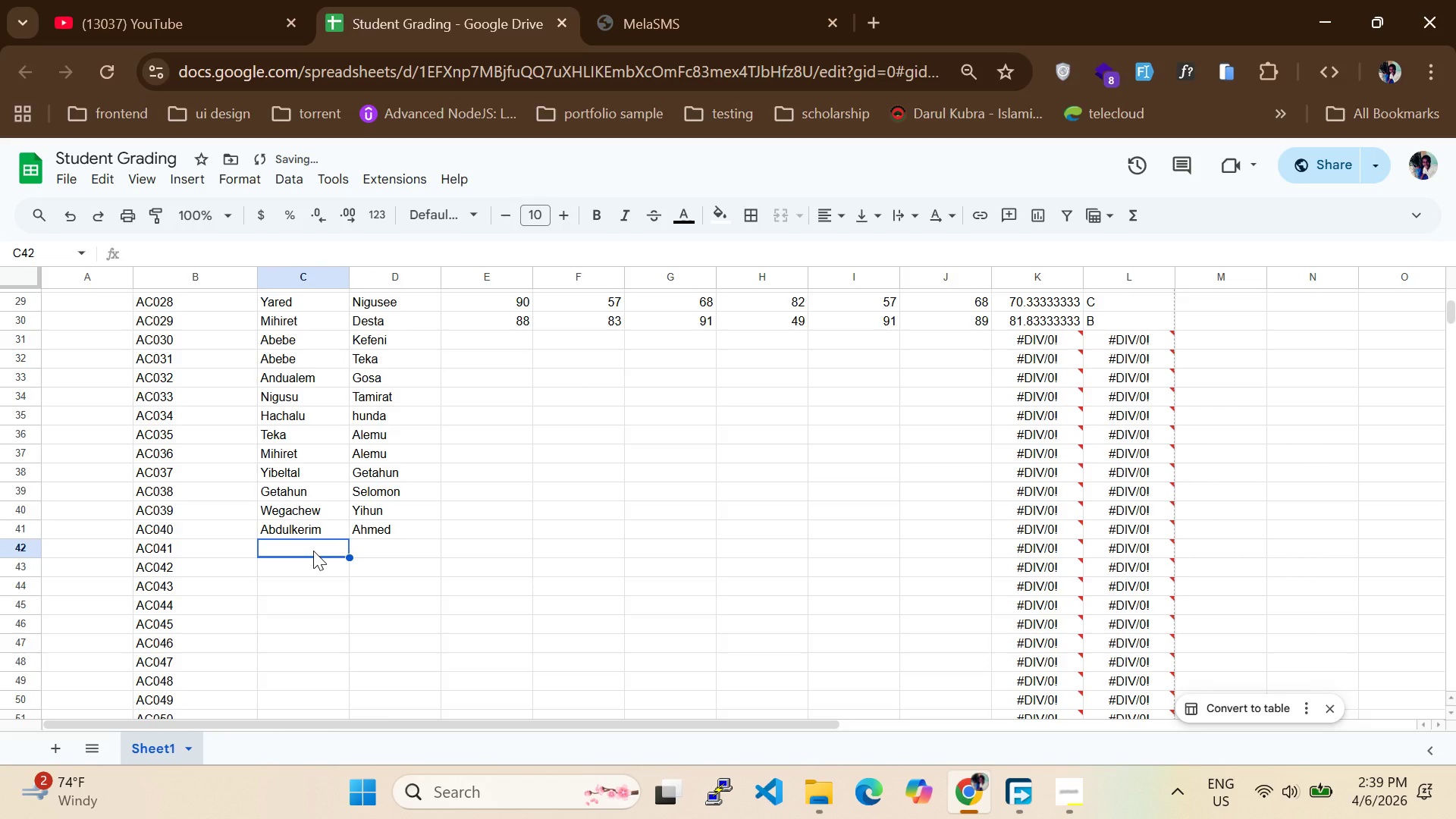 
type(Ahmed)
 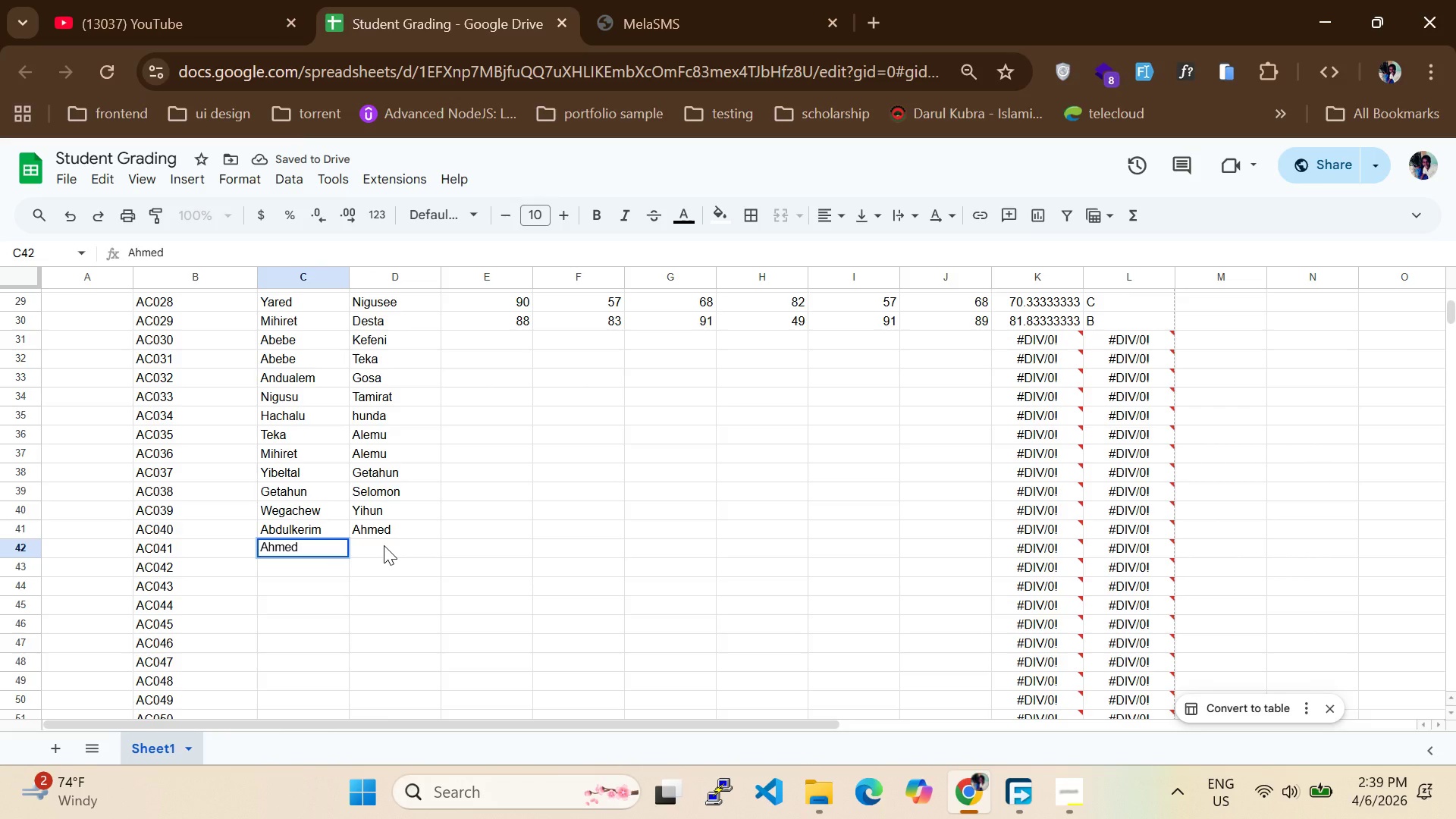 
left_click([384, 545])
 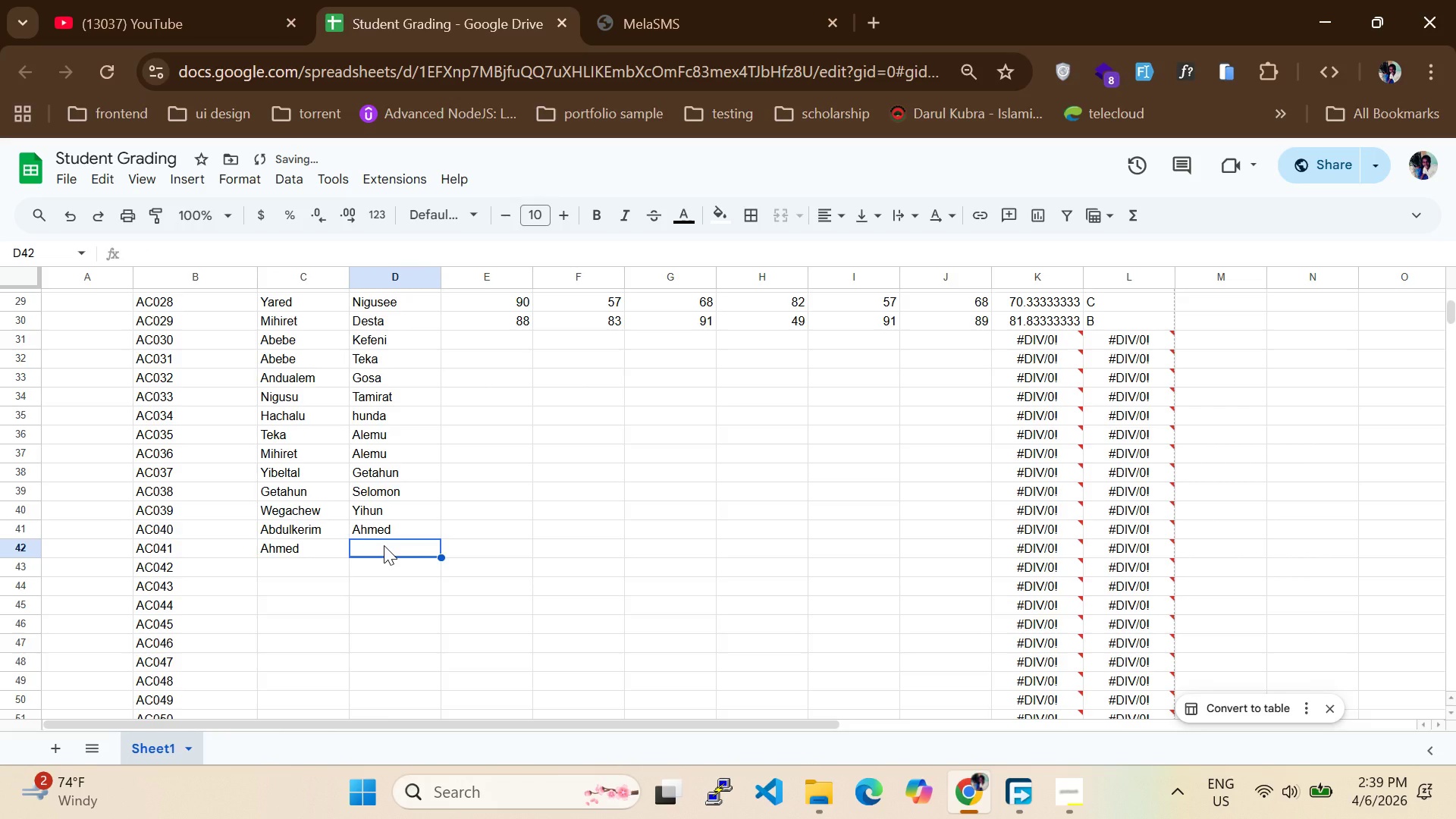 
type(Mubarek)
 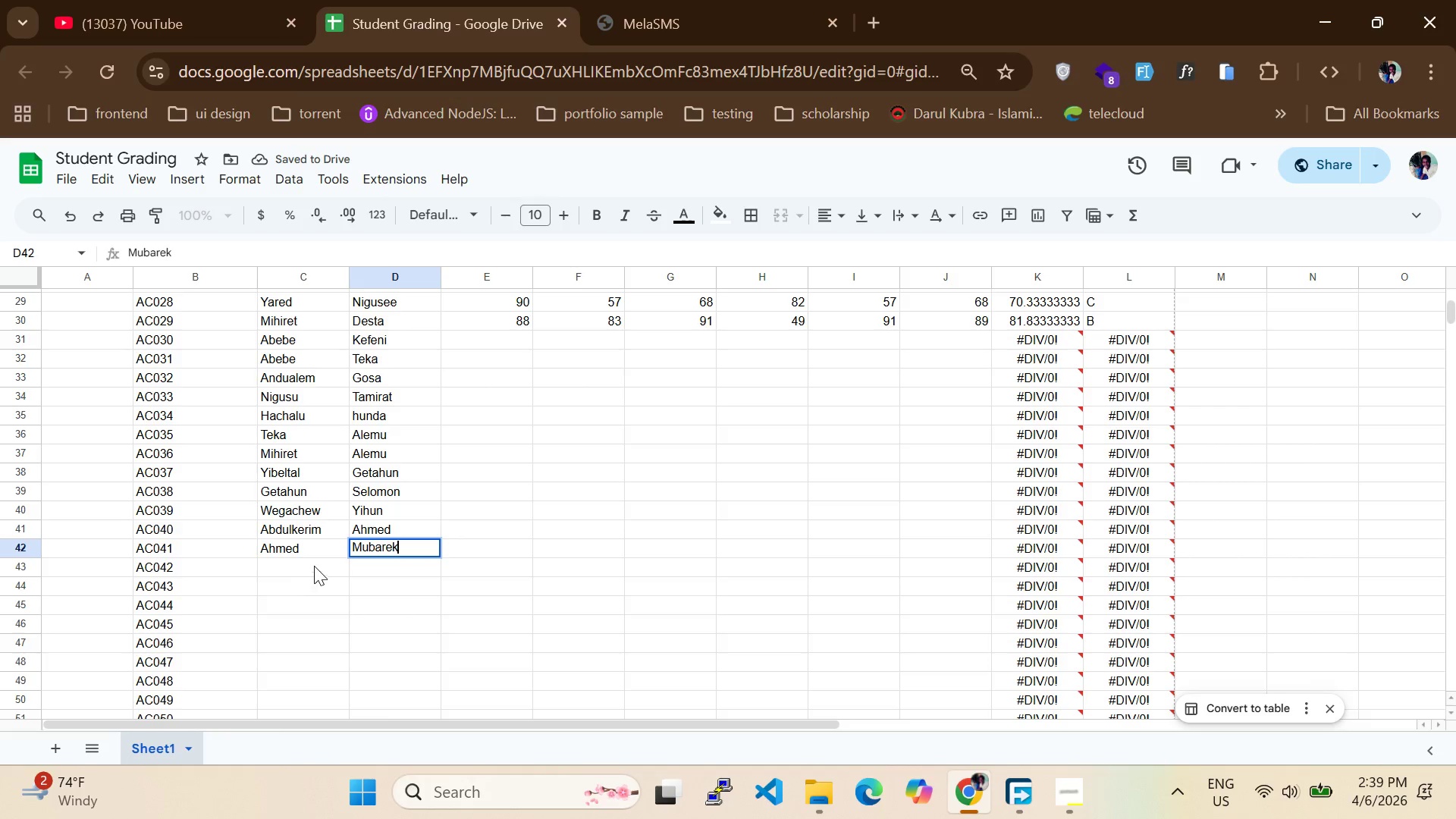 
left_click([318, 560])
 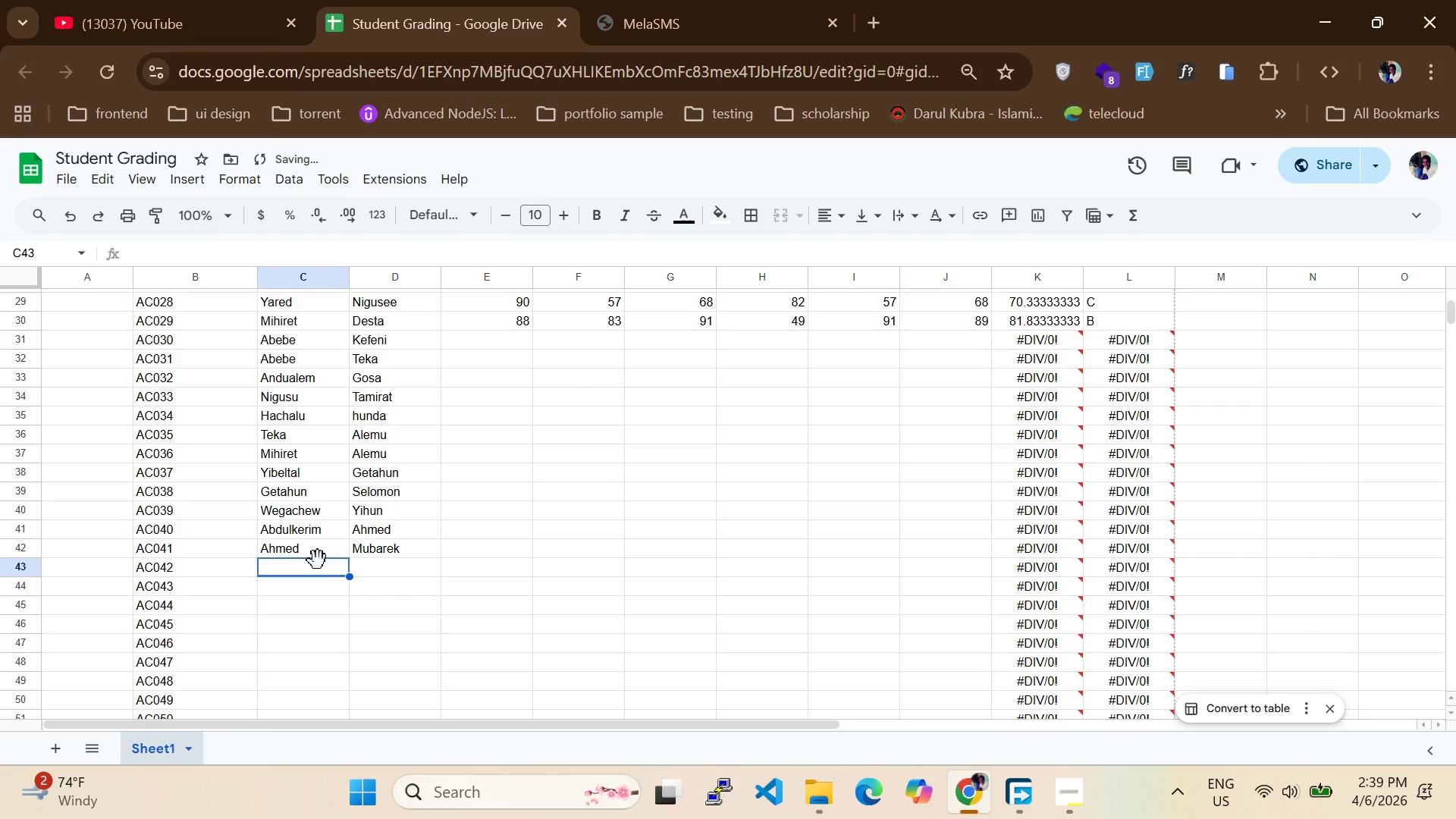 
type(Aymen)
 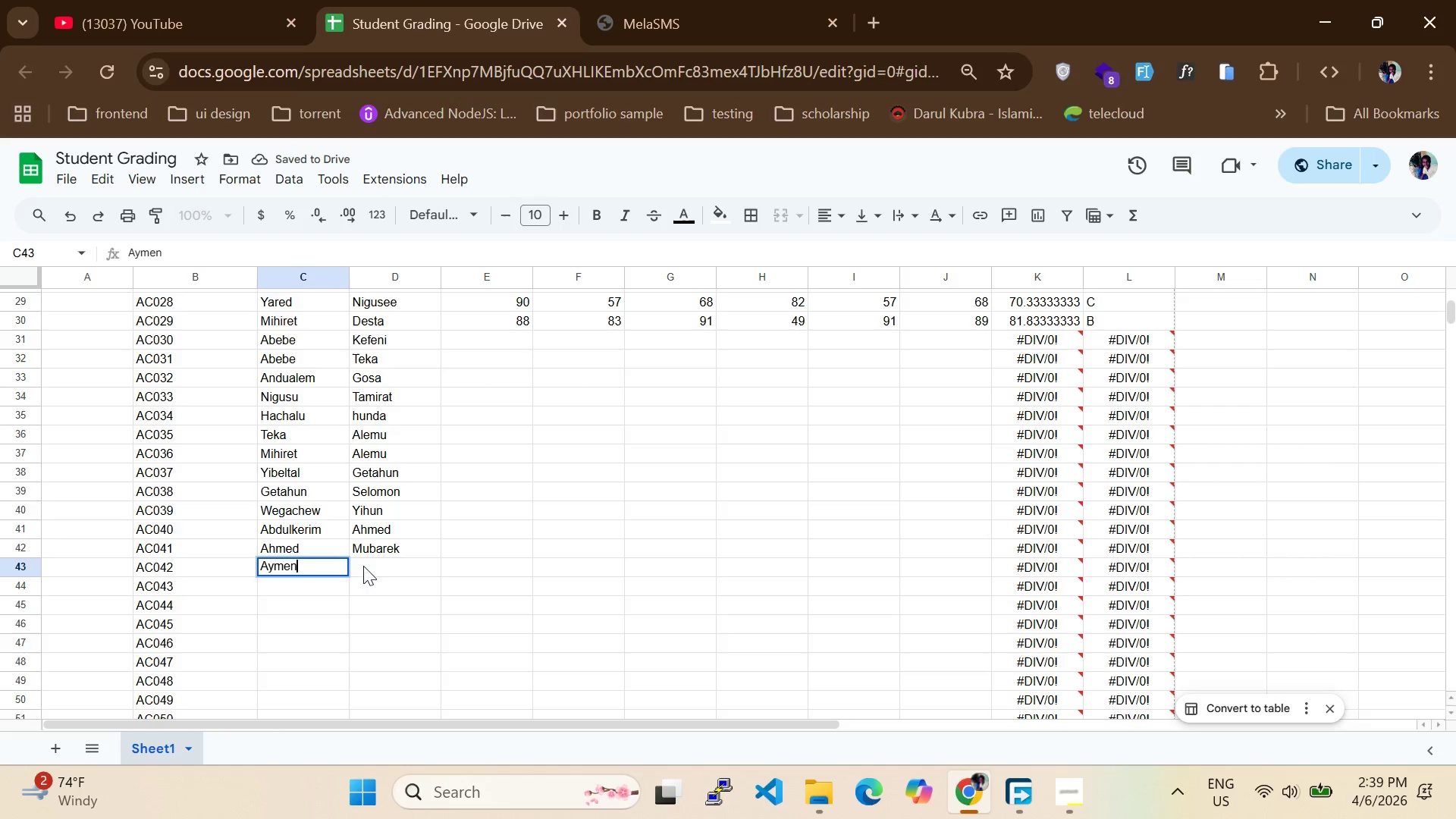 
left_click([378, 563])
 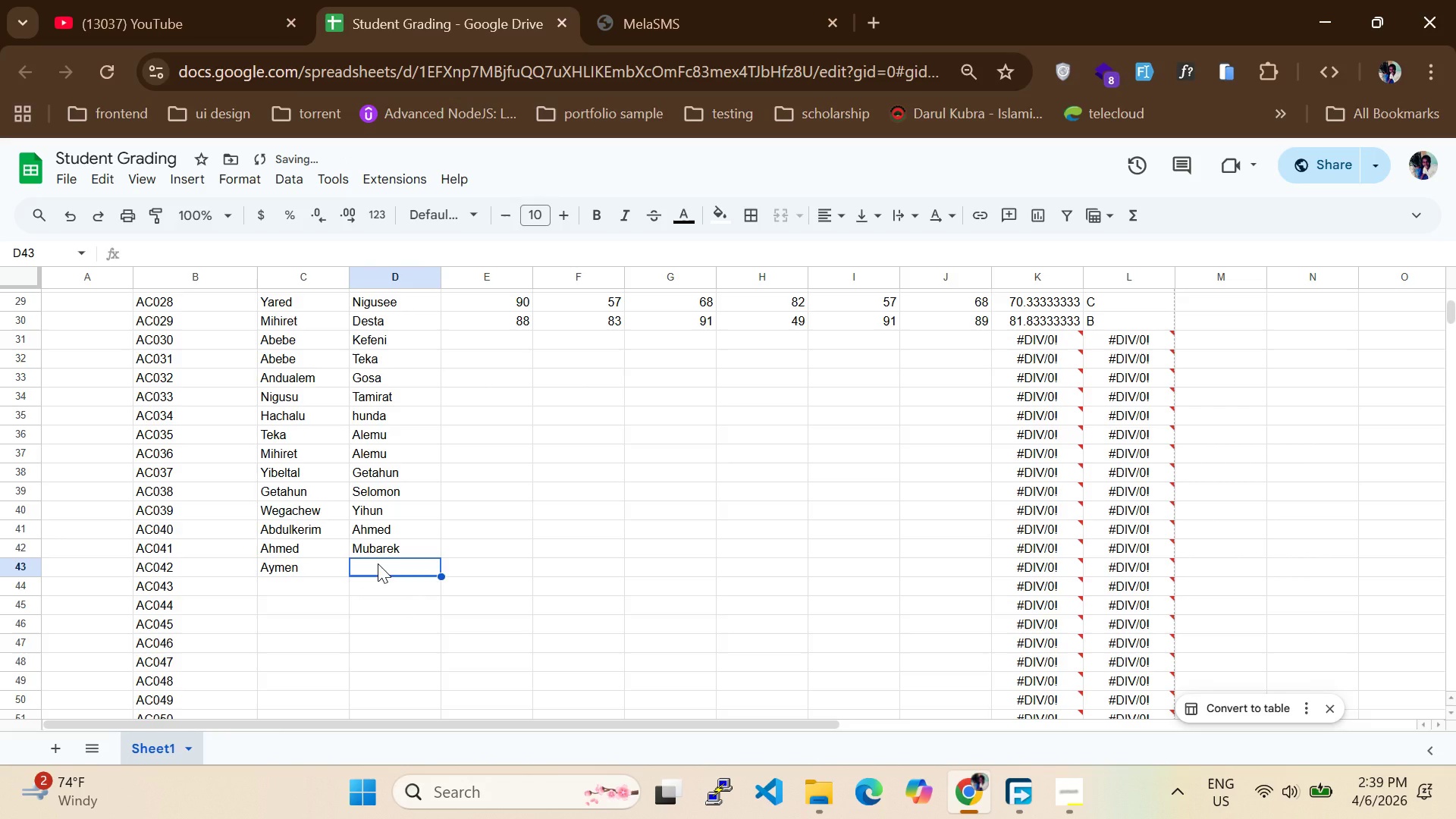 
type(Argew)
 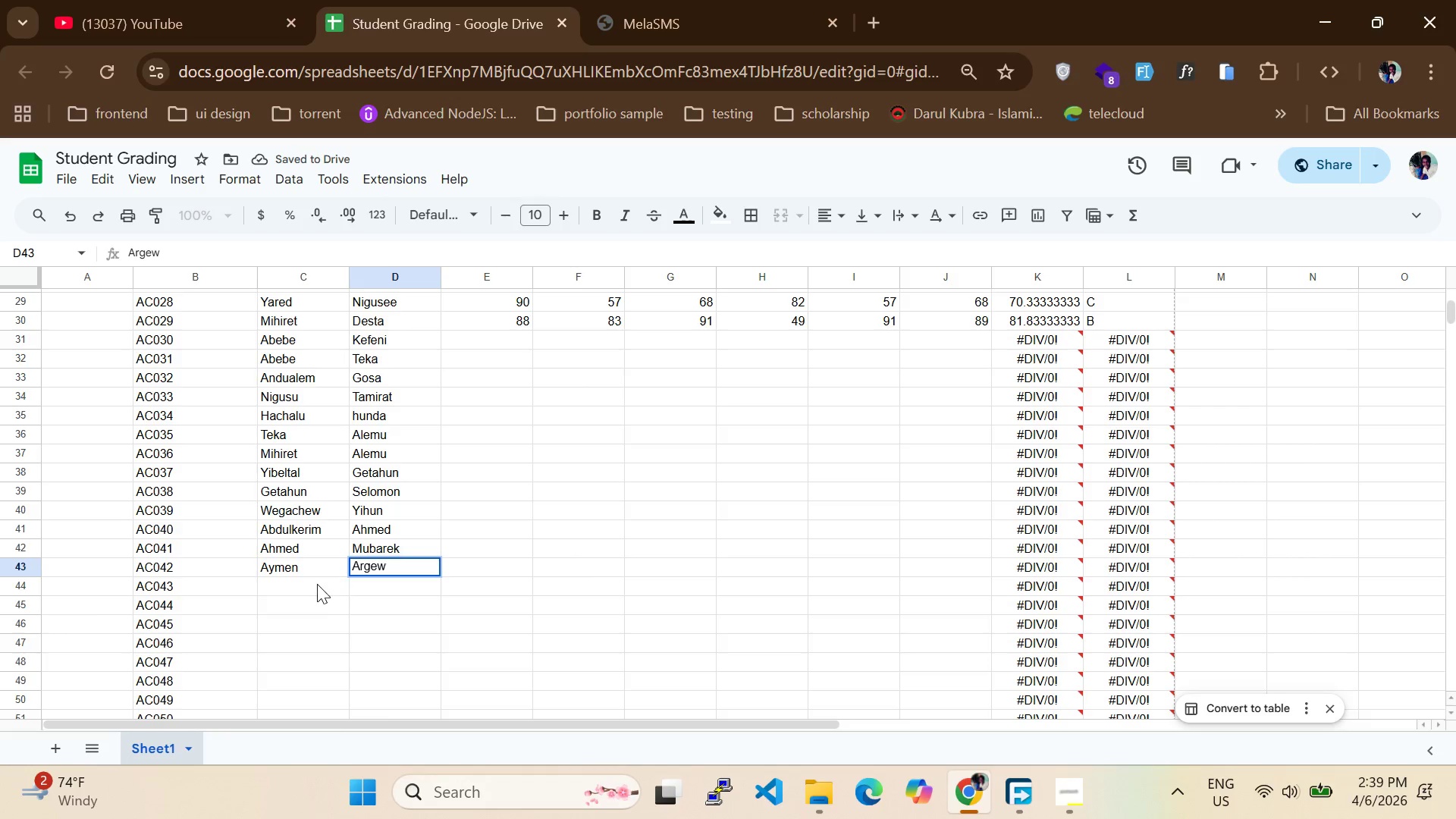 
left_click([317, 584])
 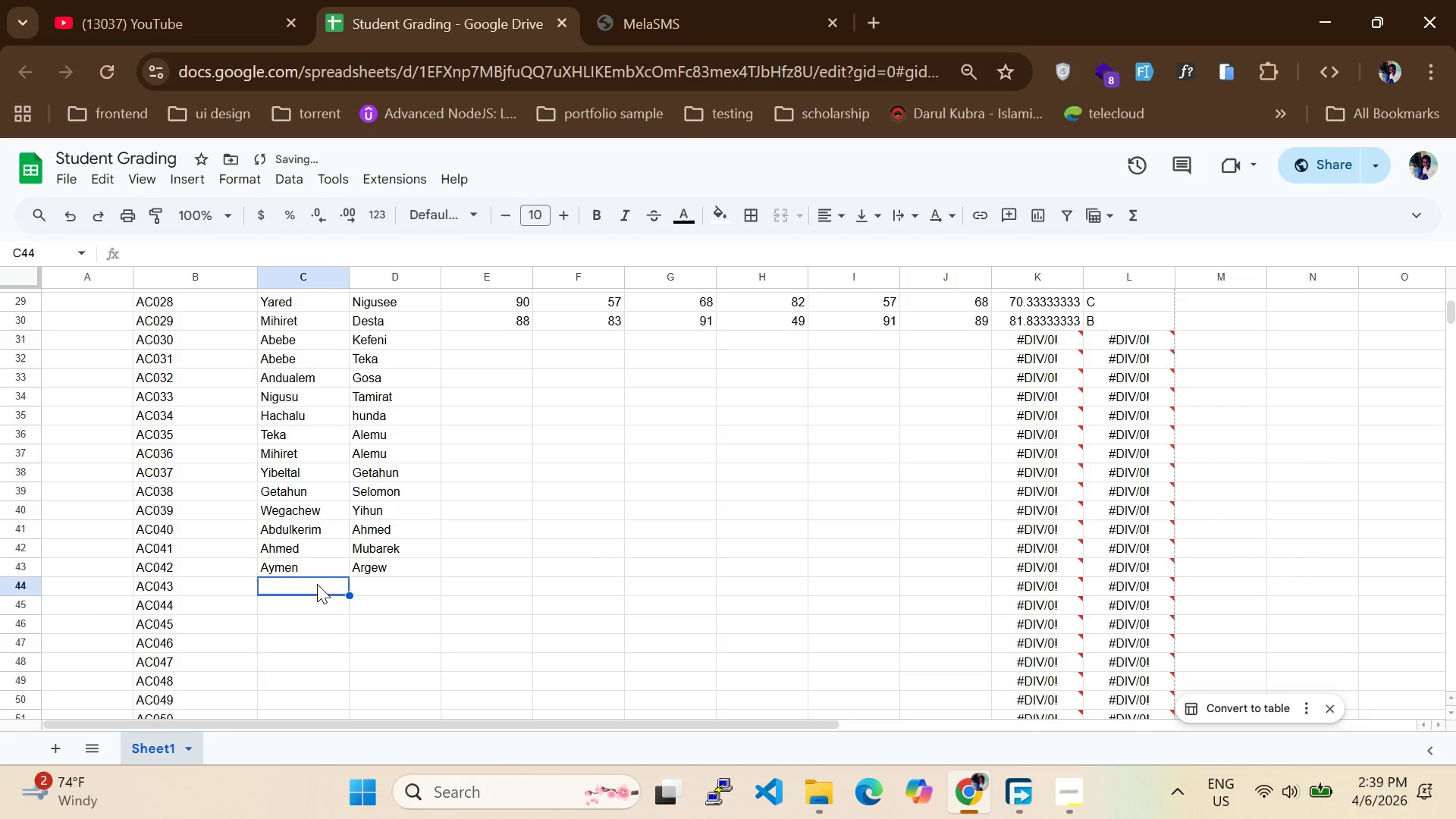 
type(Ahmed)
 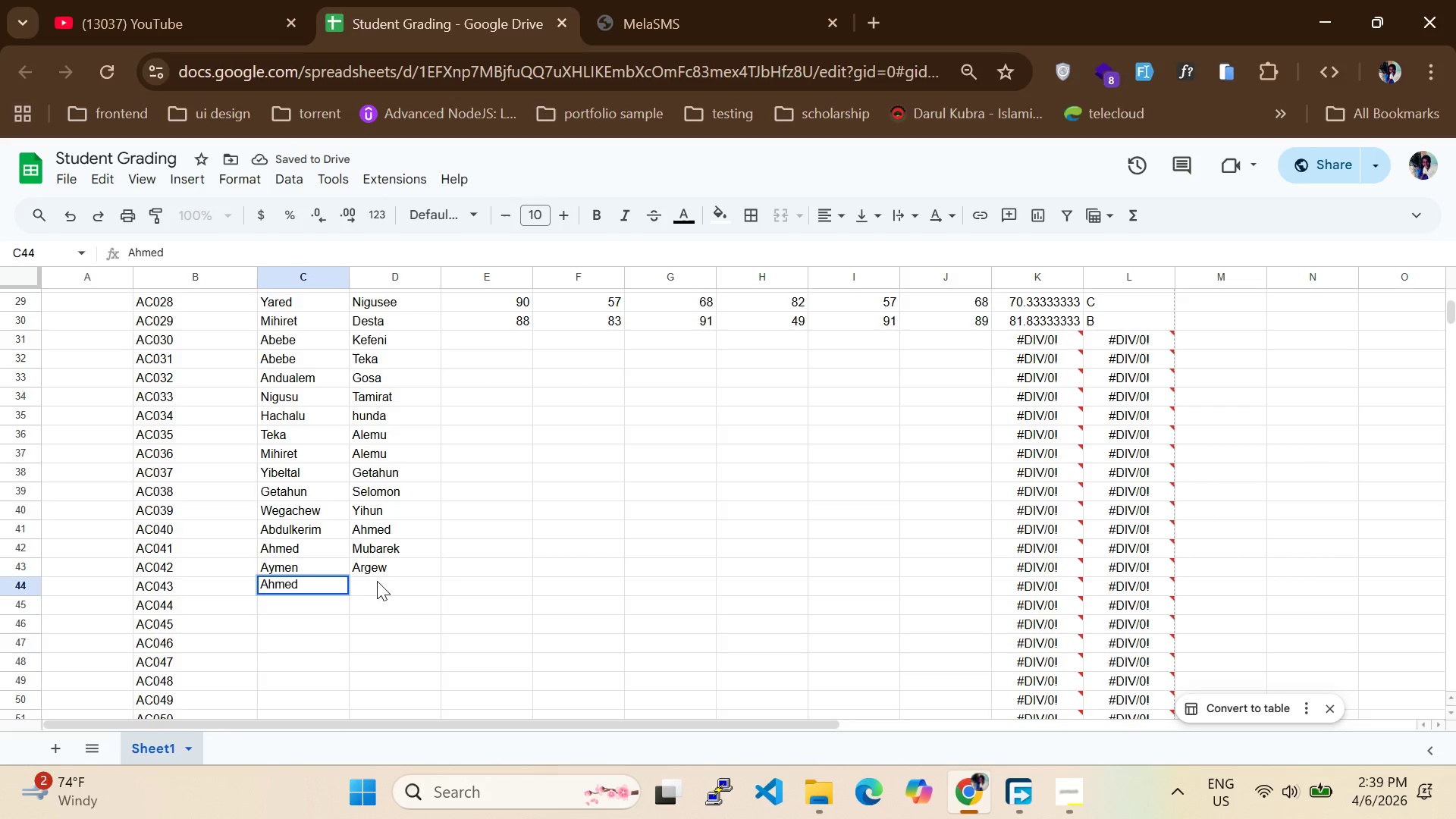 
left_click([382, 585])
 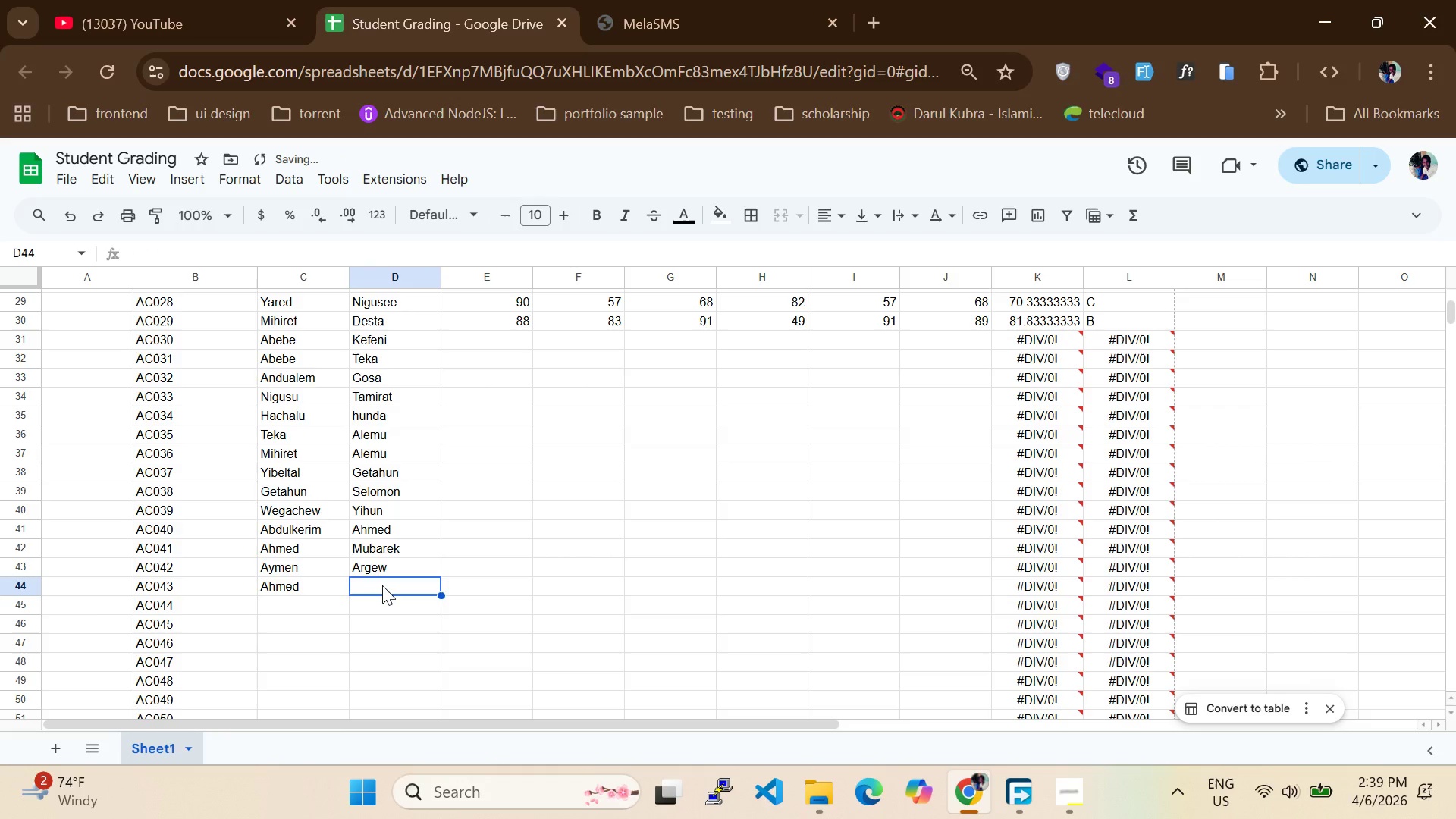 
type(Yasin)
 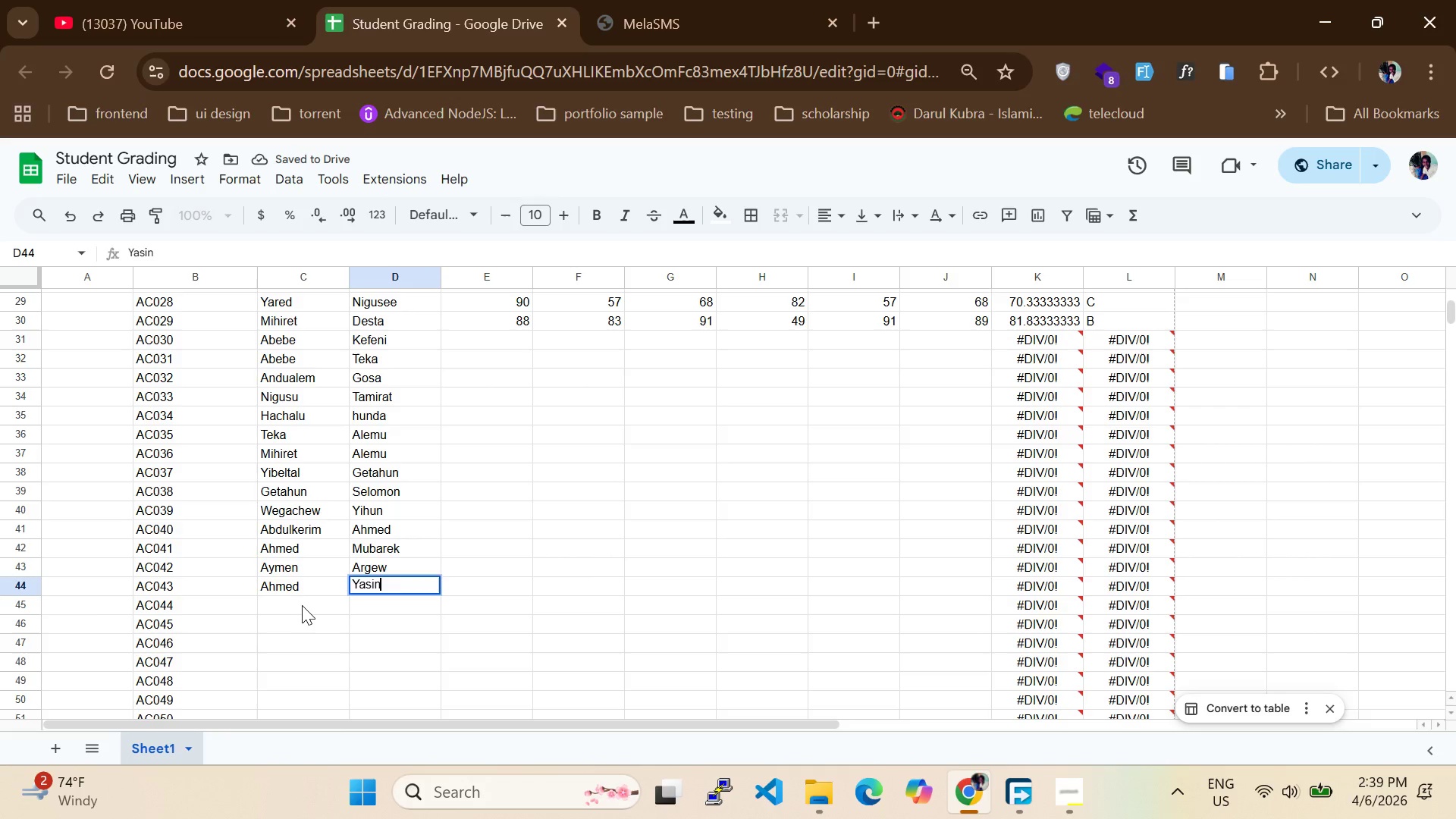 
left_click([308, 598])
 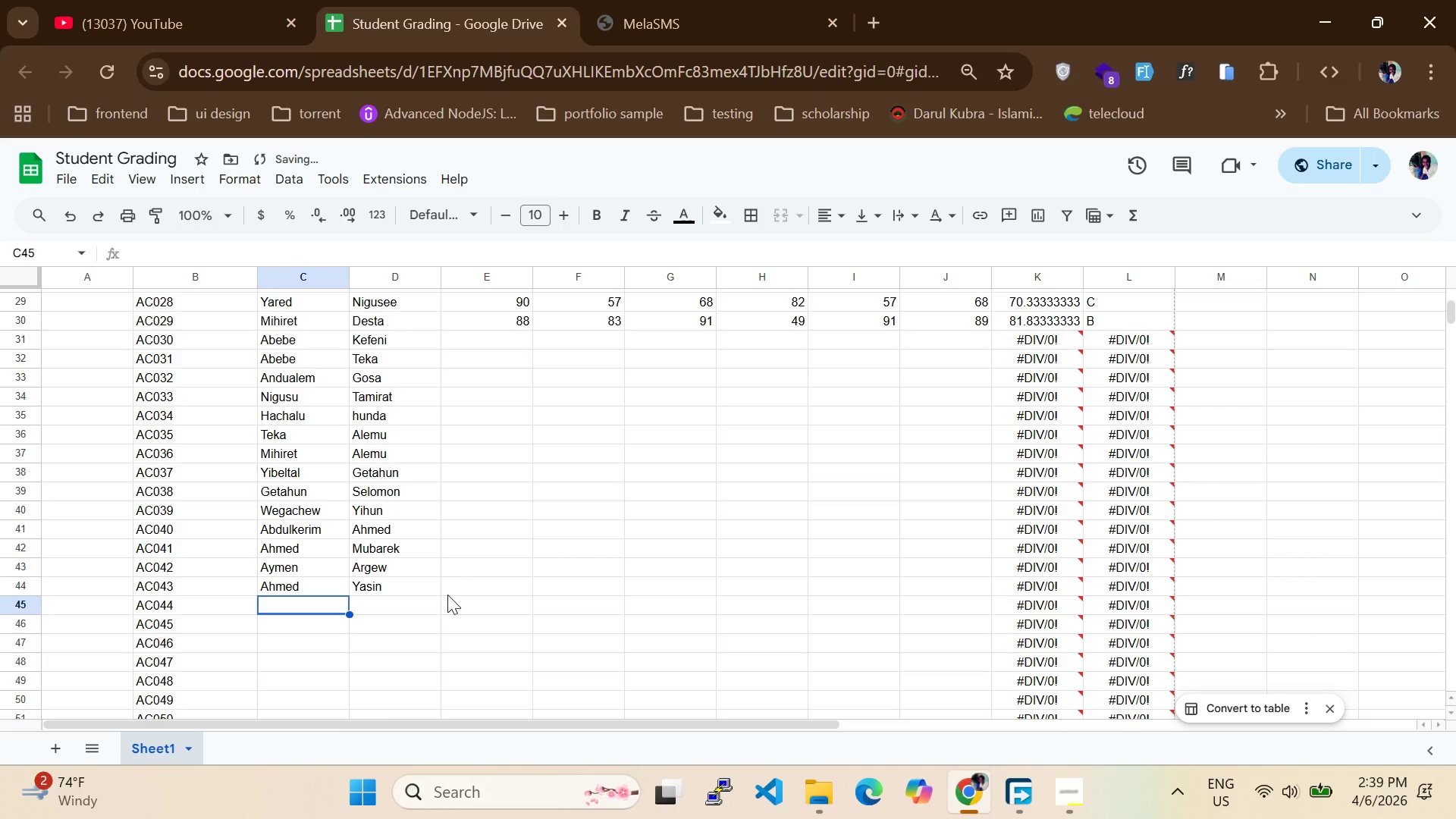 
scroll: coordinate [447, 595], scroll_direction: down, amount: 1.0
 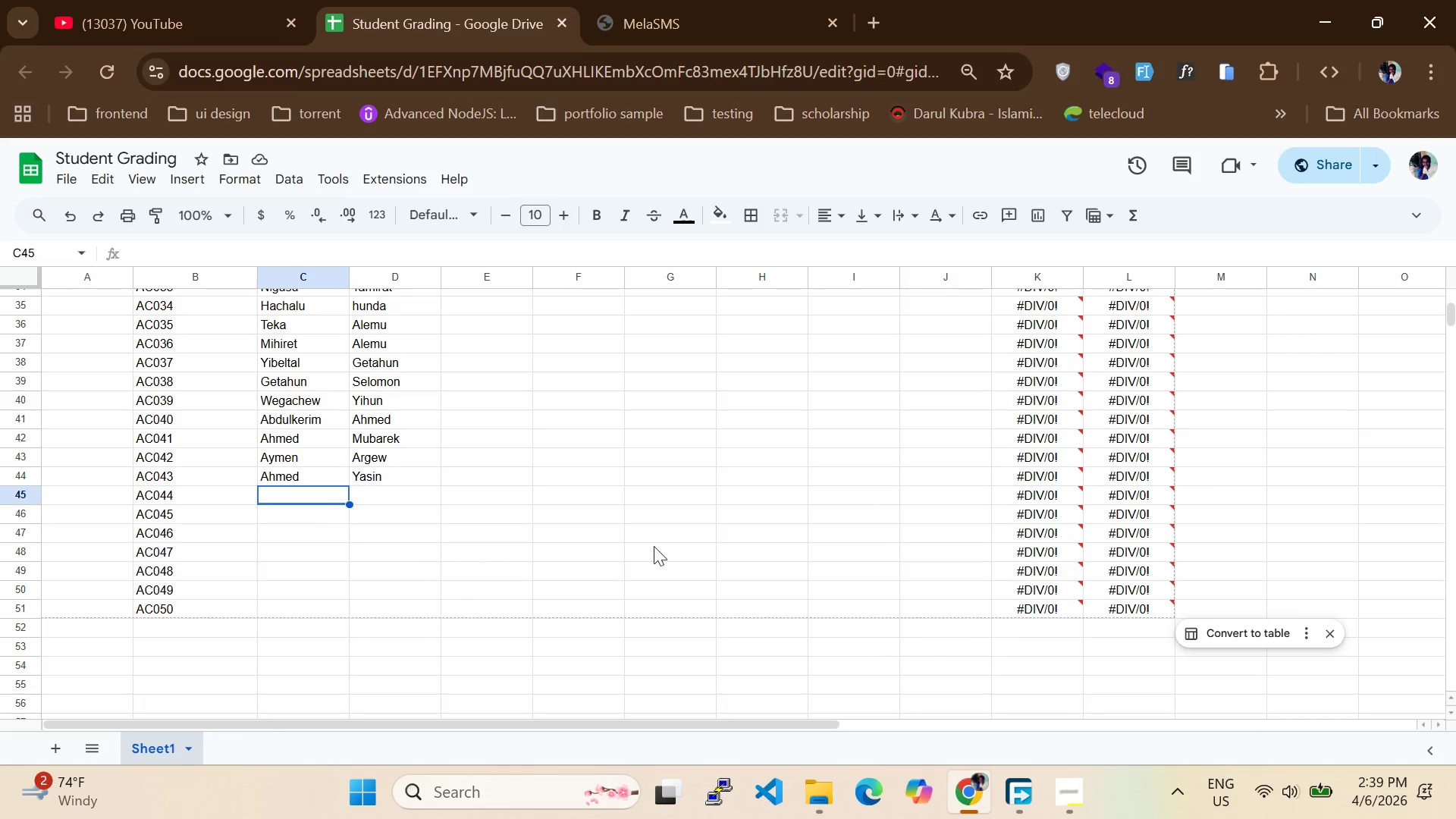 
scroll: coordinate [839, 540], scroll_direction: none, amount: 0.0
 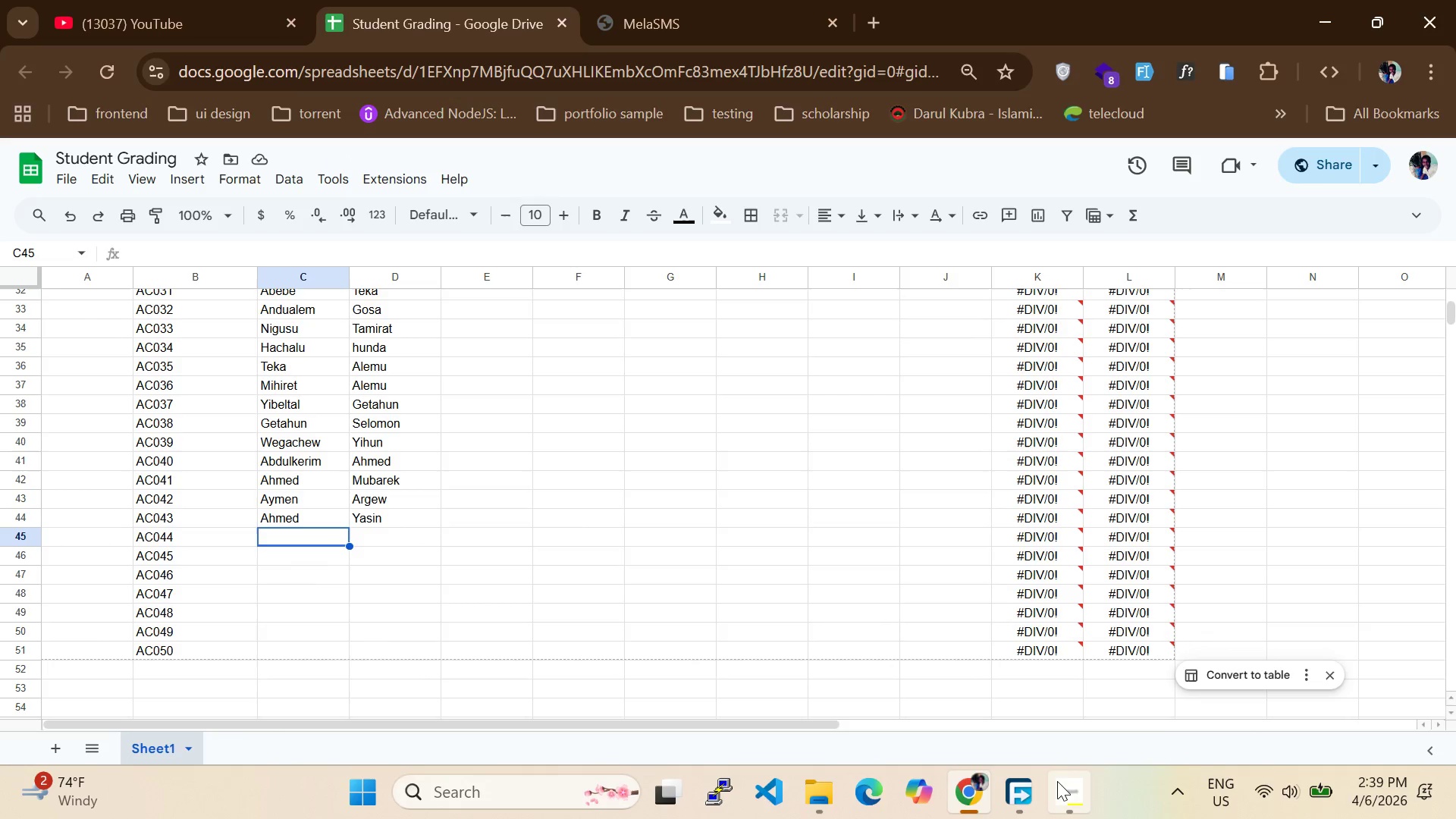 
left_click([1058, 790])